 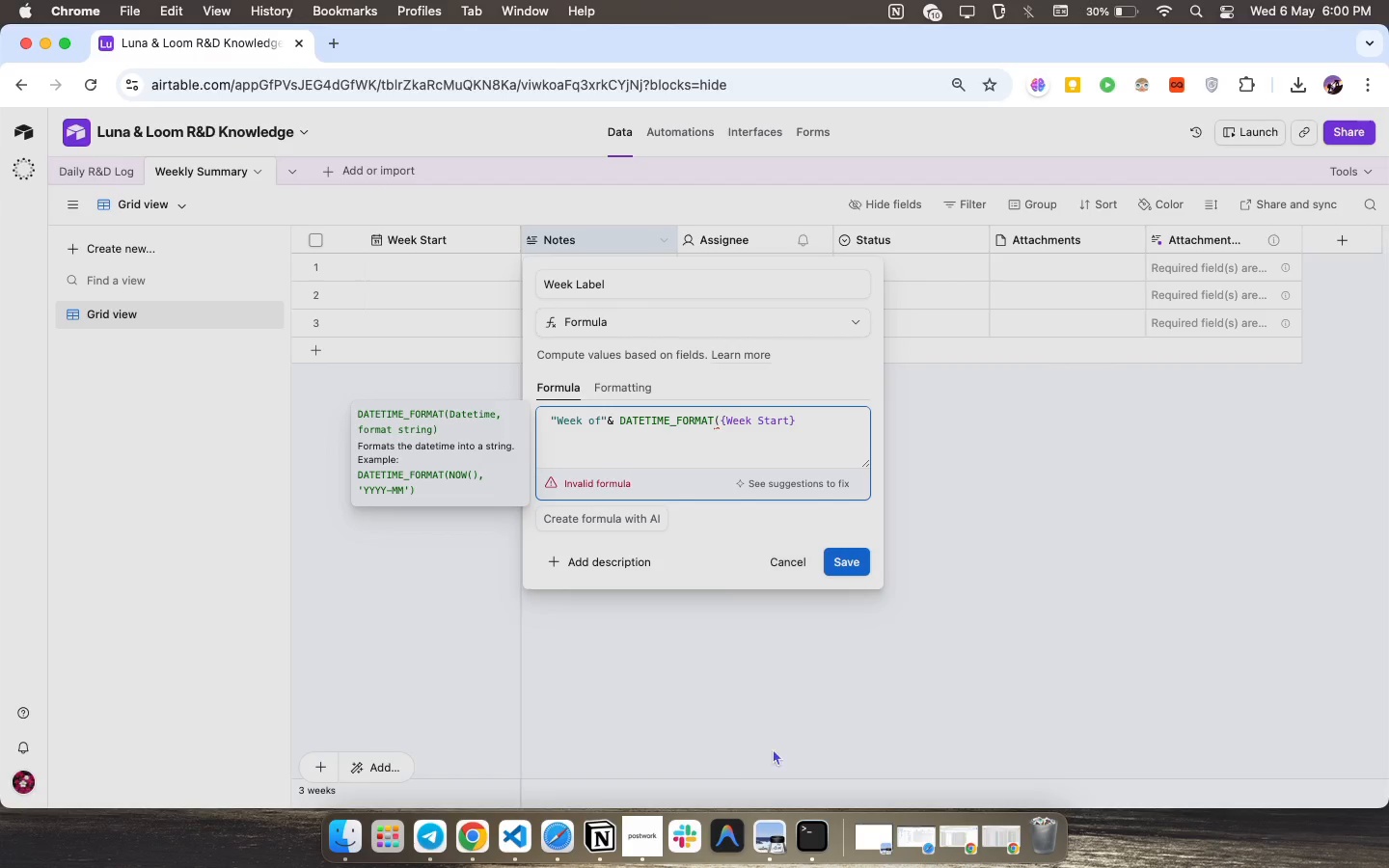 
key(Comma)
 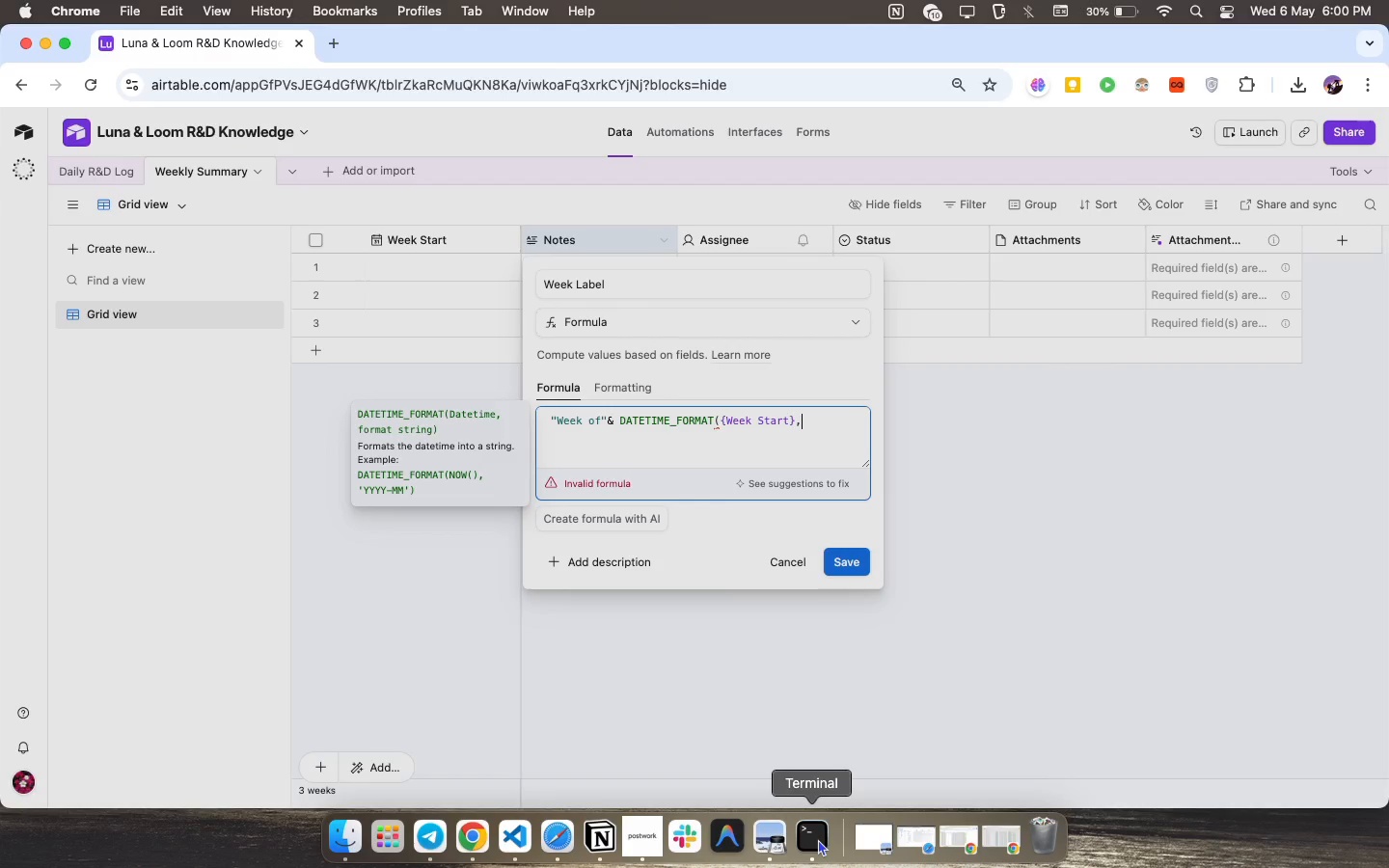 
key(Shift+Quote)
 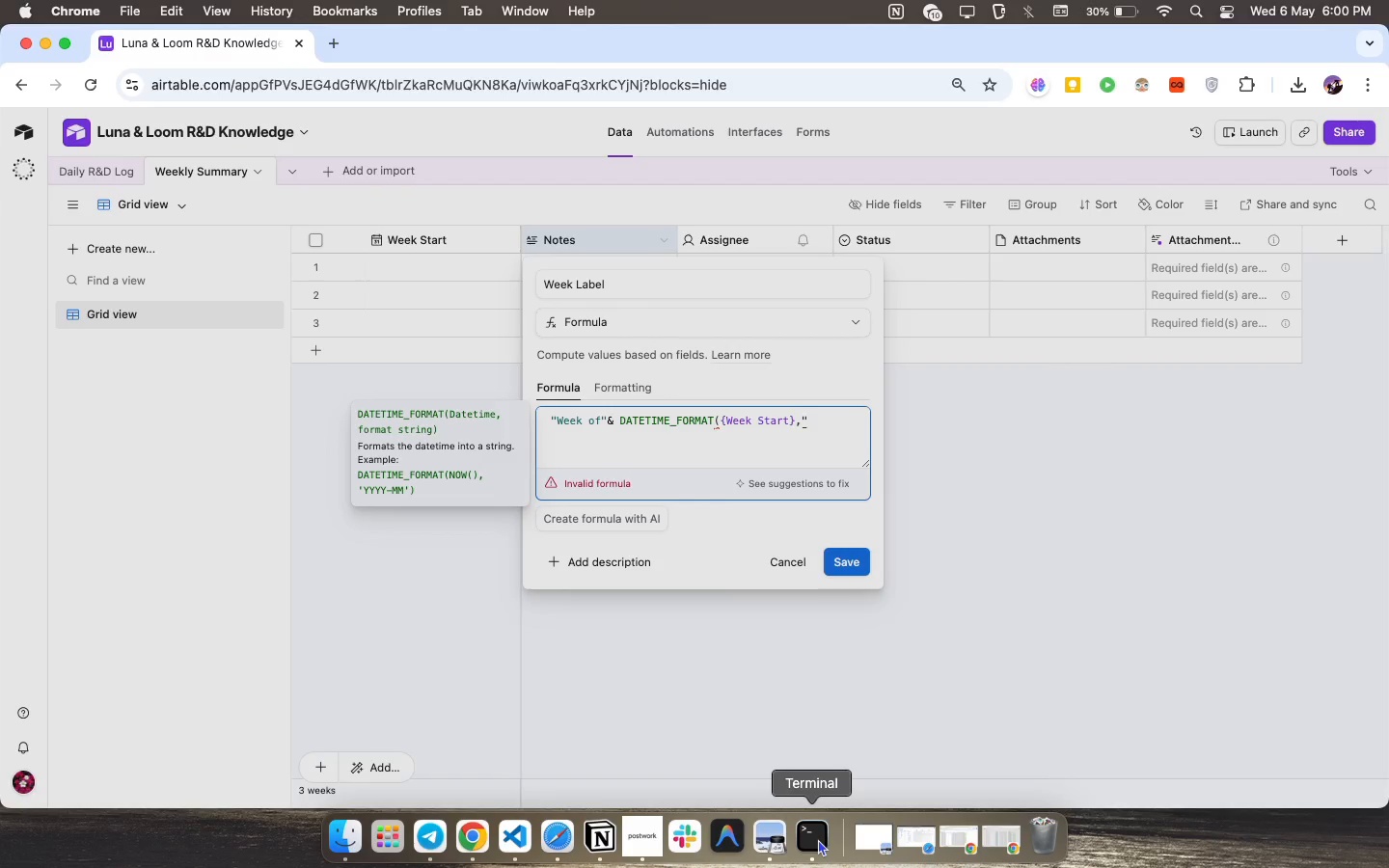 
type(MMM DD,YYYY"))
 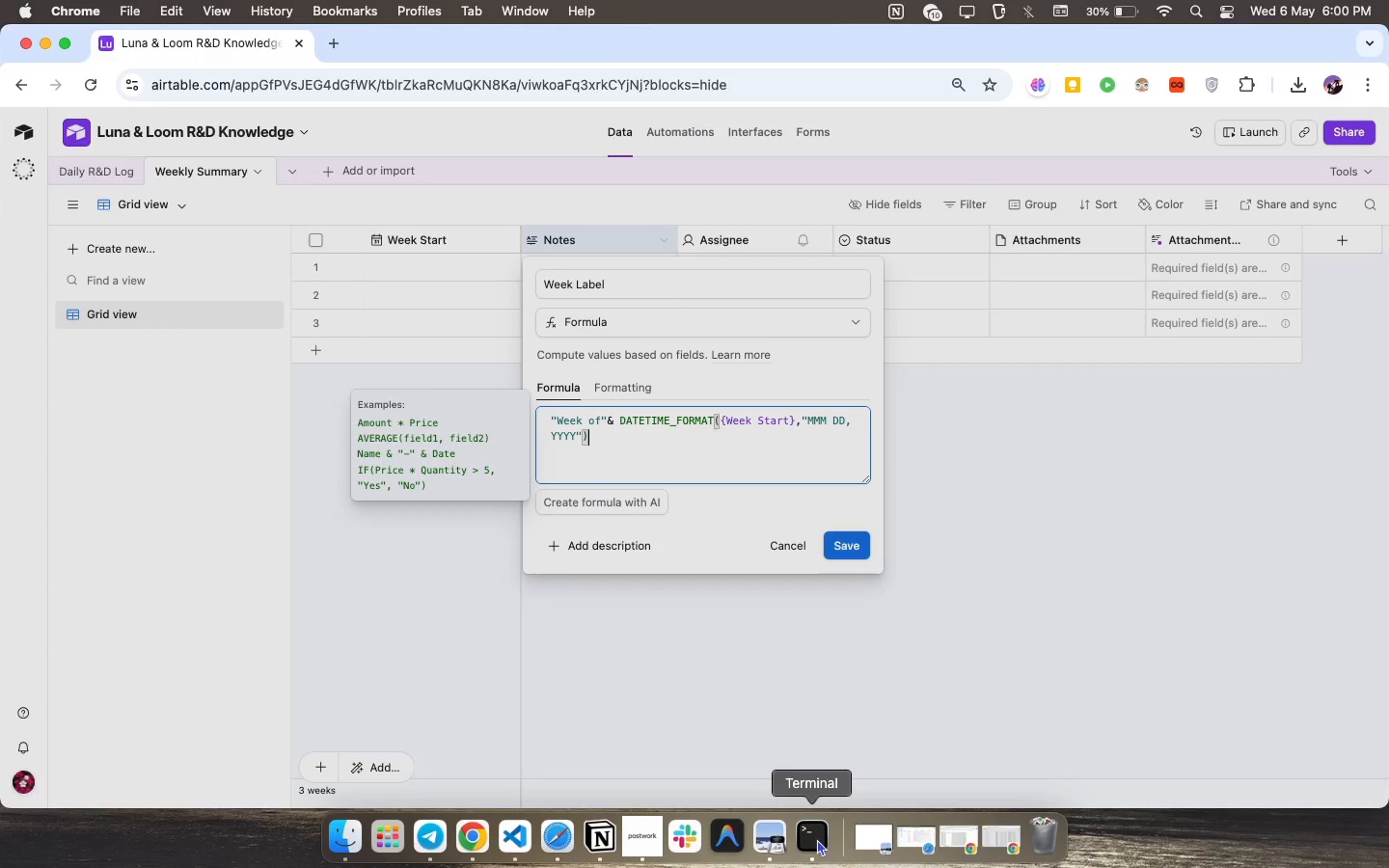 
wait(6.01)
 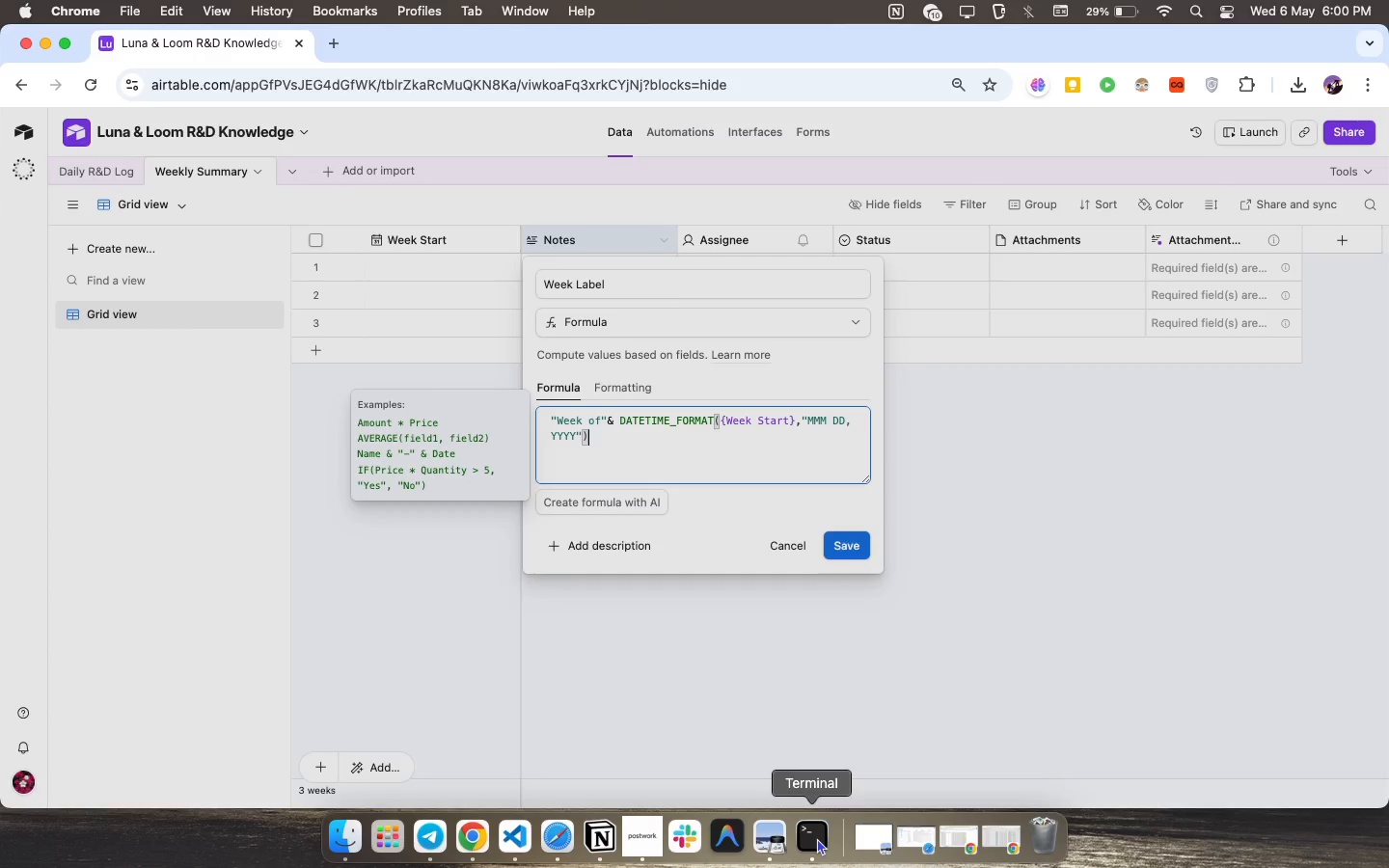 
left_click([845, 533])
 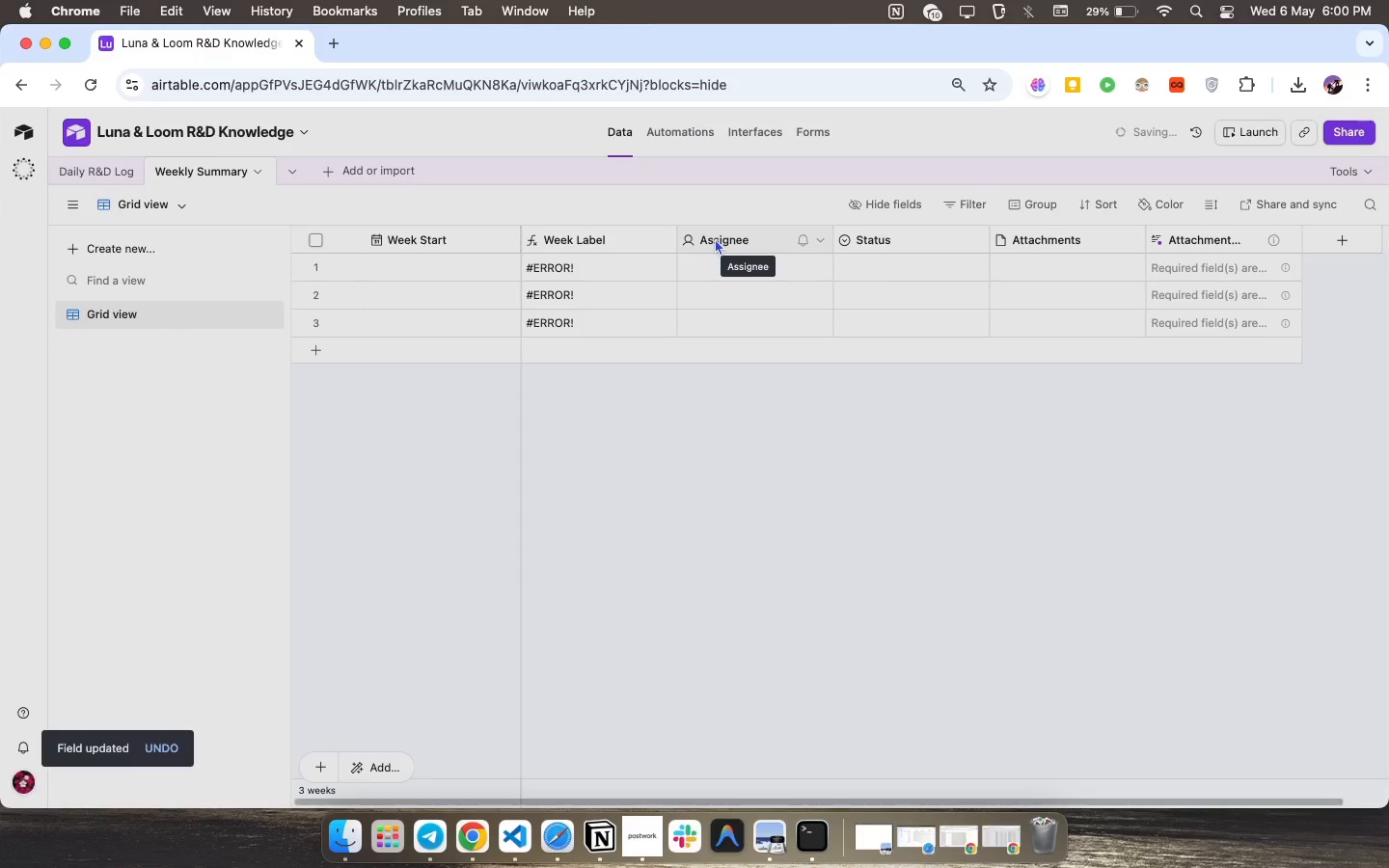 
double_click([715, 238])
 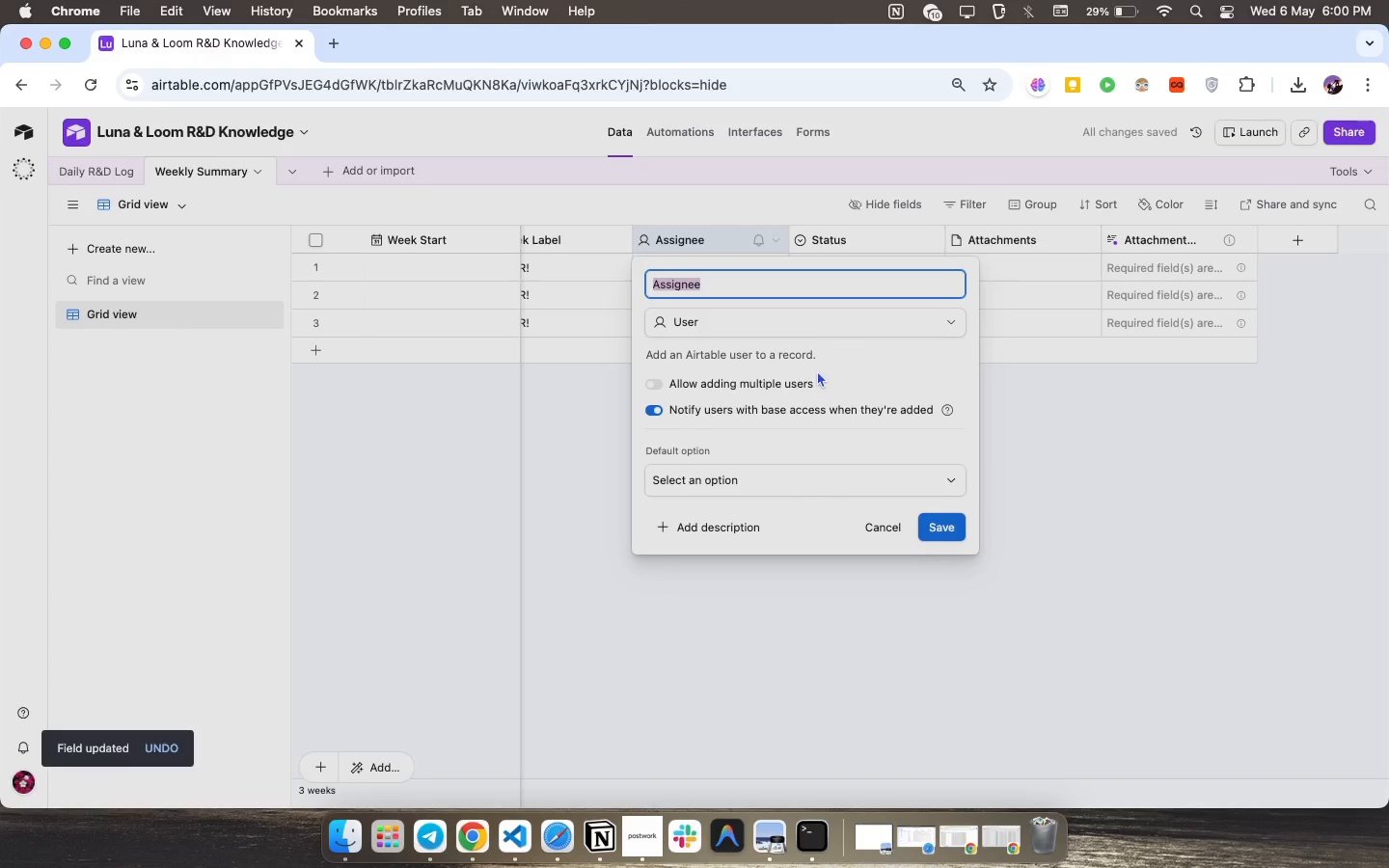 
type(t)
key(Backspace)
type(Top Insif)
key(Backspace)
type(ght)
 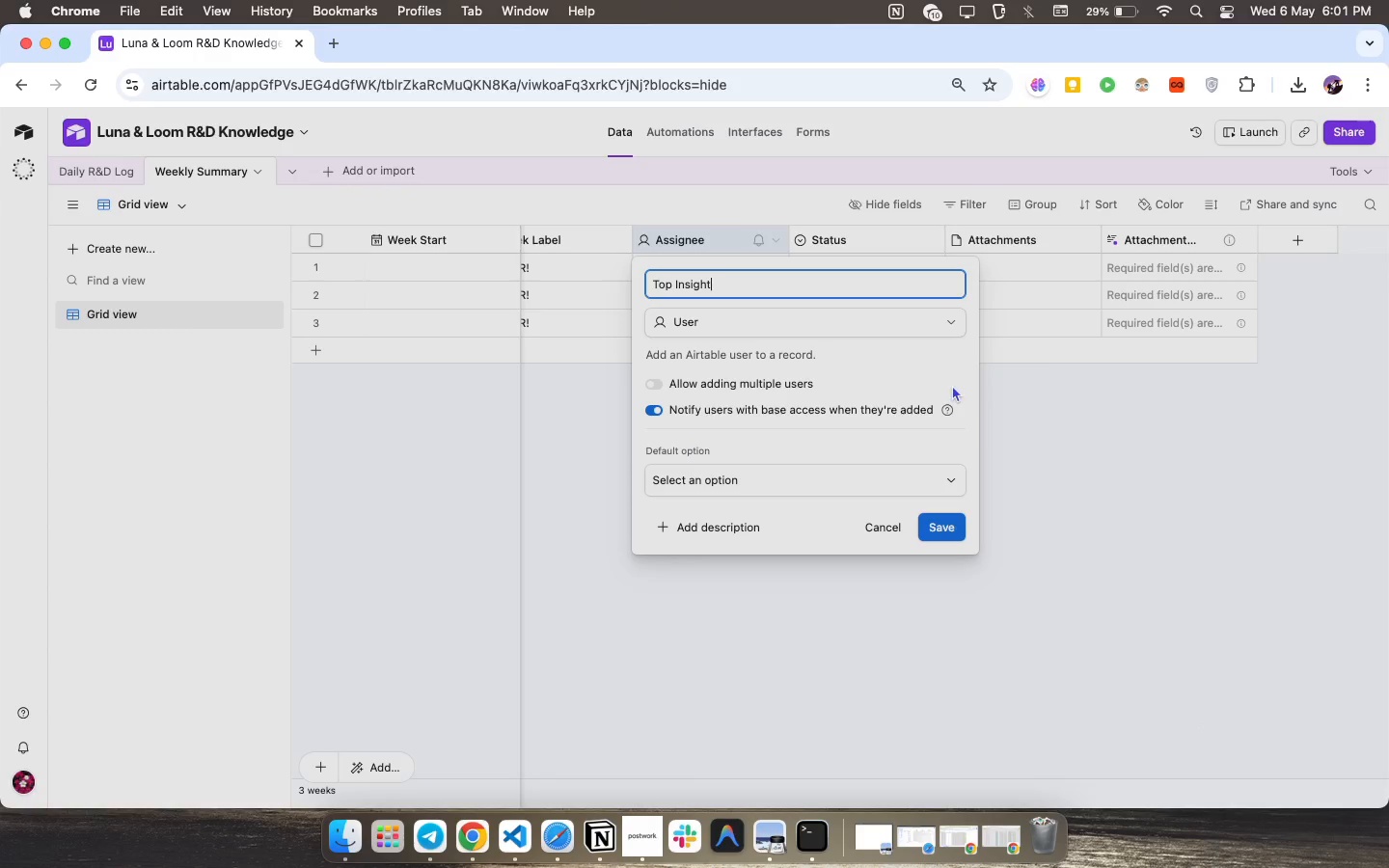 
wait(5.05)
 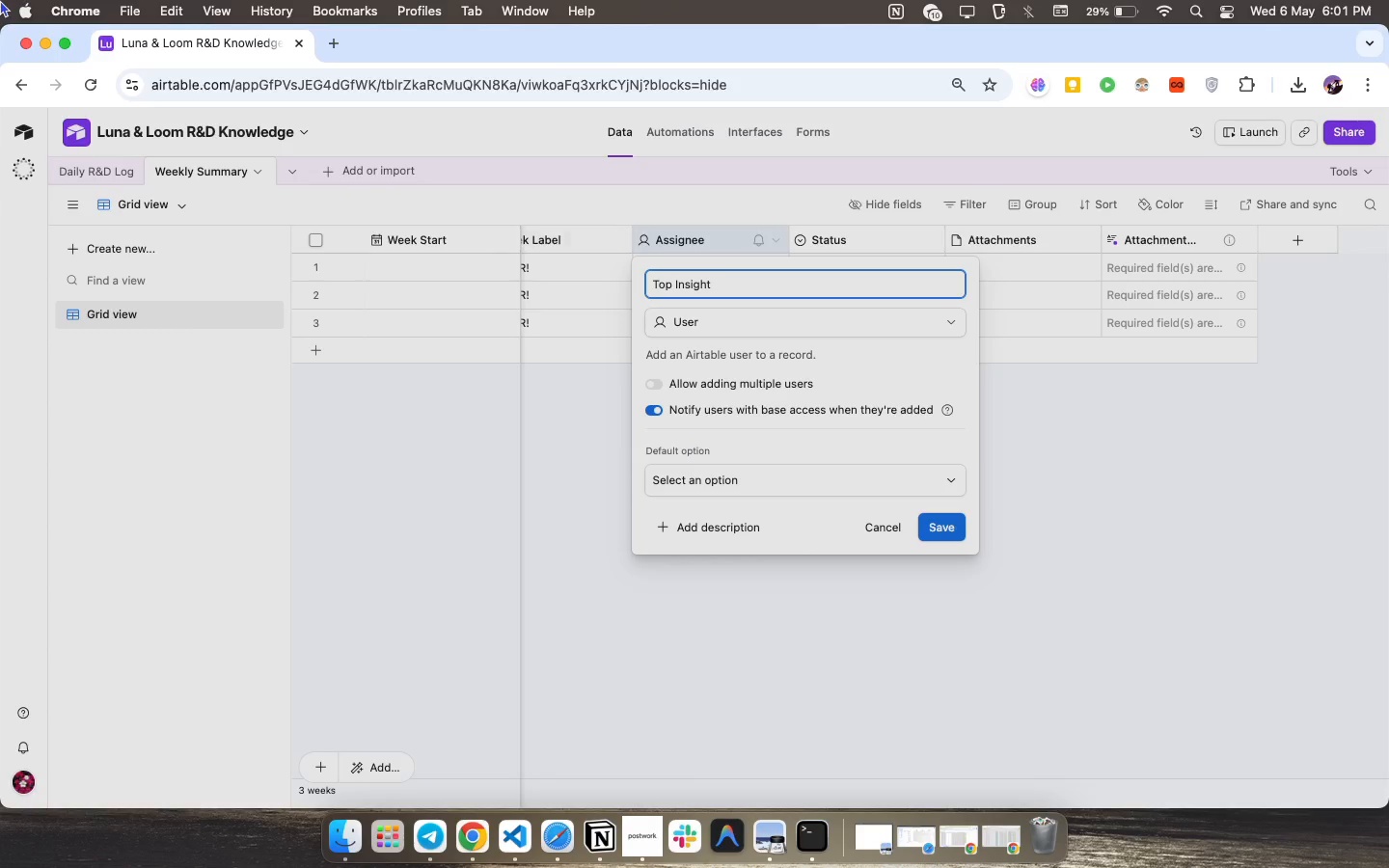 
left_click([868, 315])
 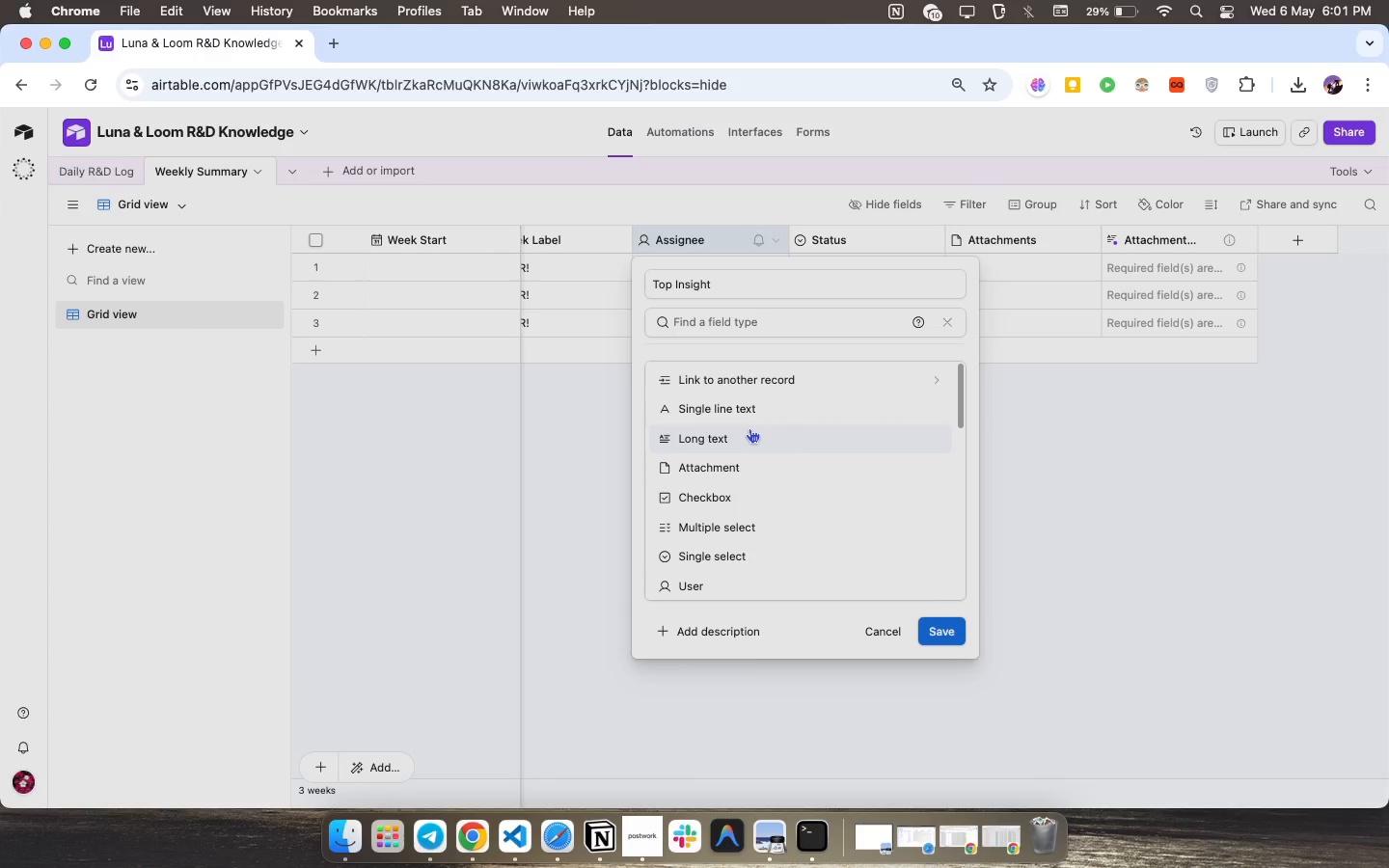 
left_click([749, 428])
 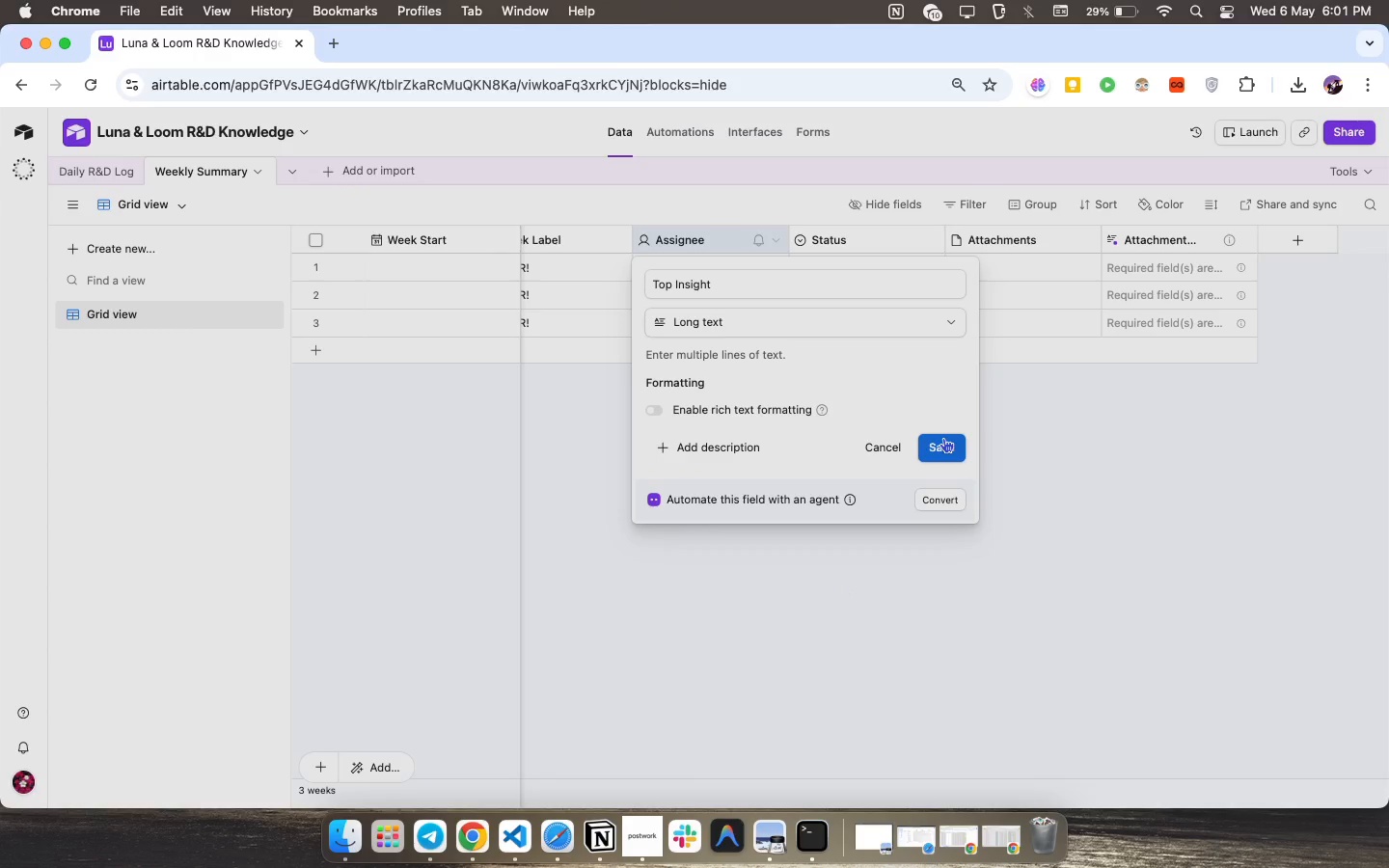 
left_click([943, 441])
 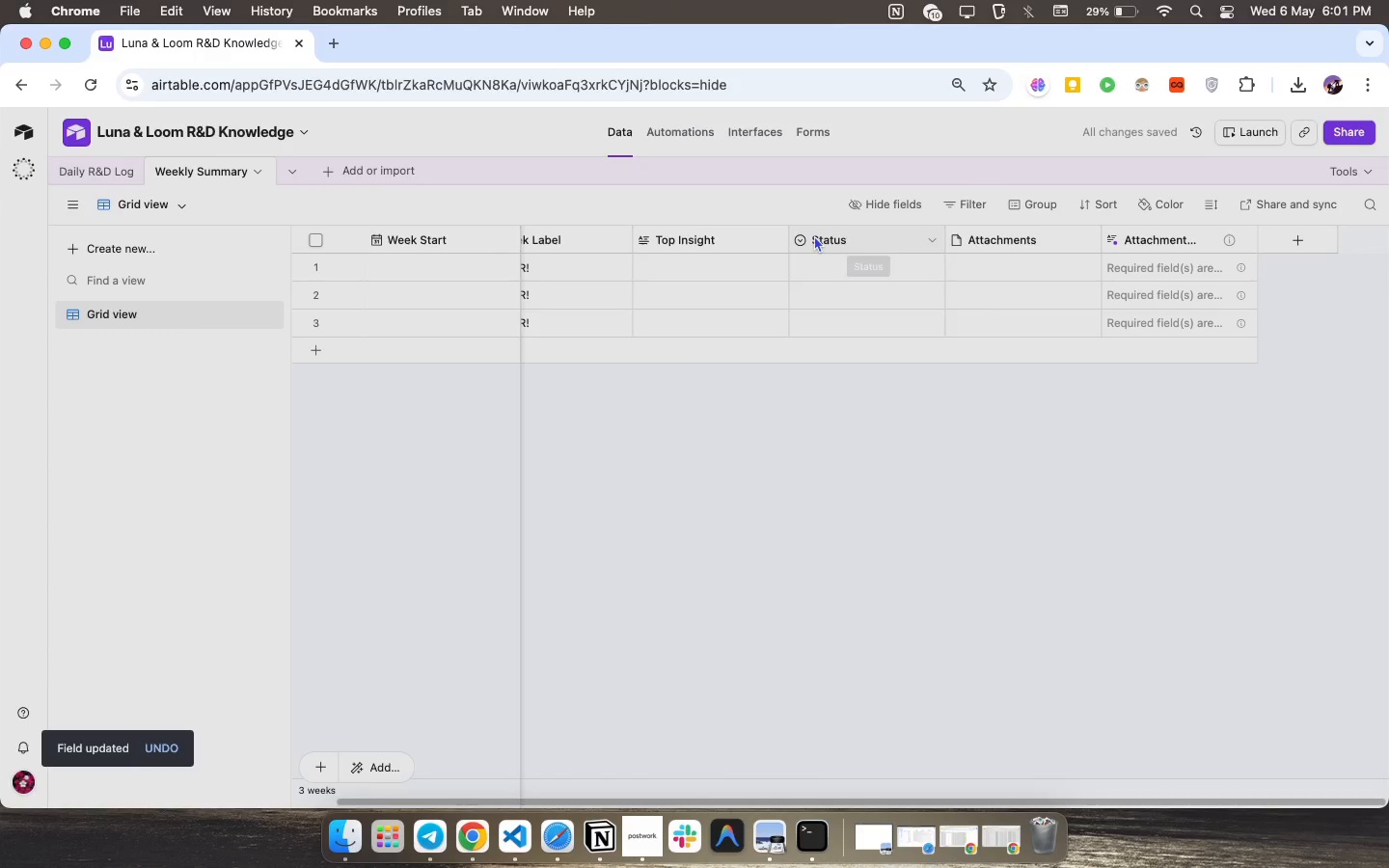 
double_click([814, 235])
 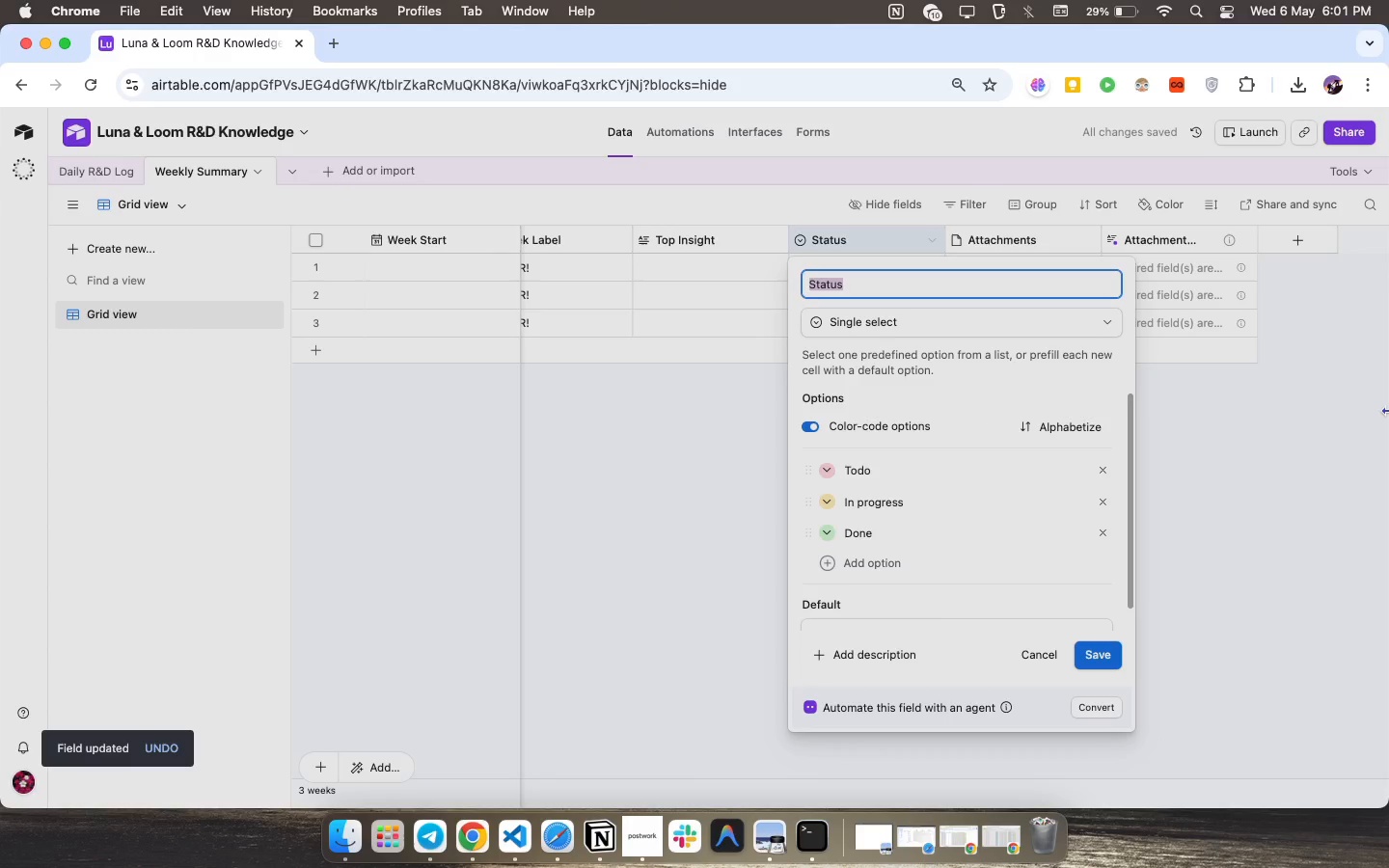 
type(Linked Entries)
 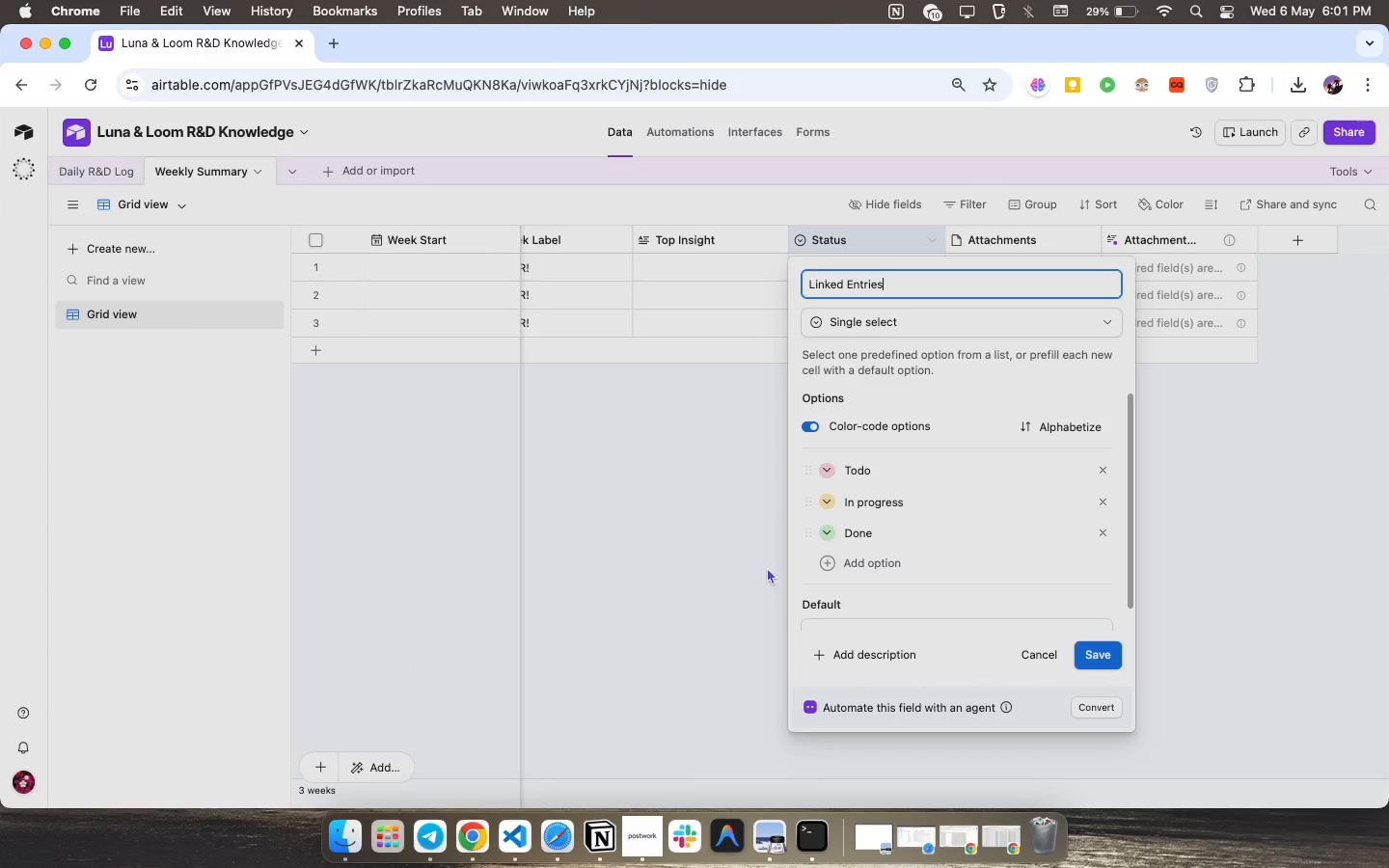 
wait(6.33)
 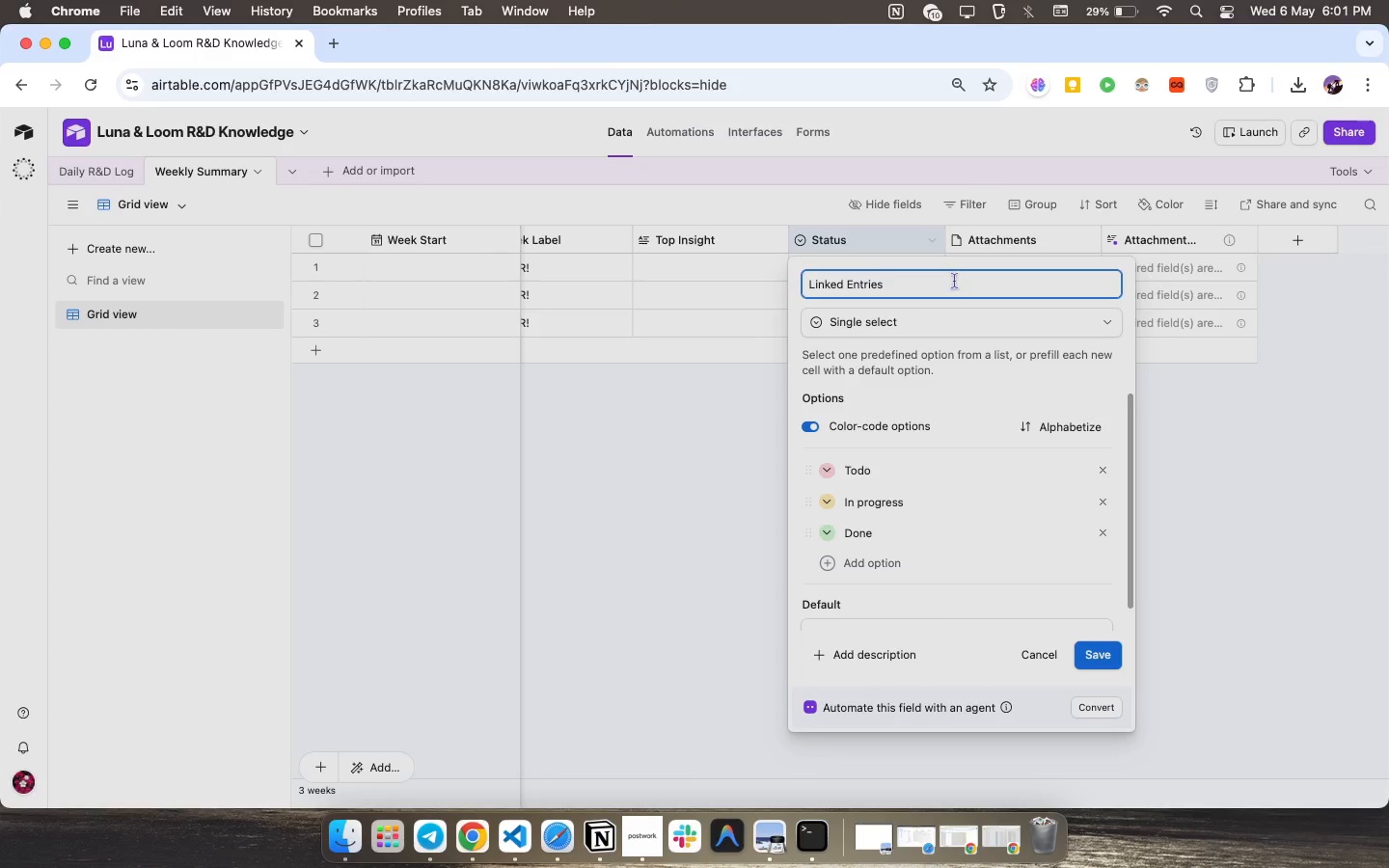 
left_click([885, 333])
 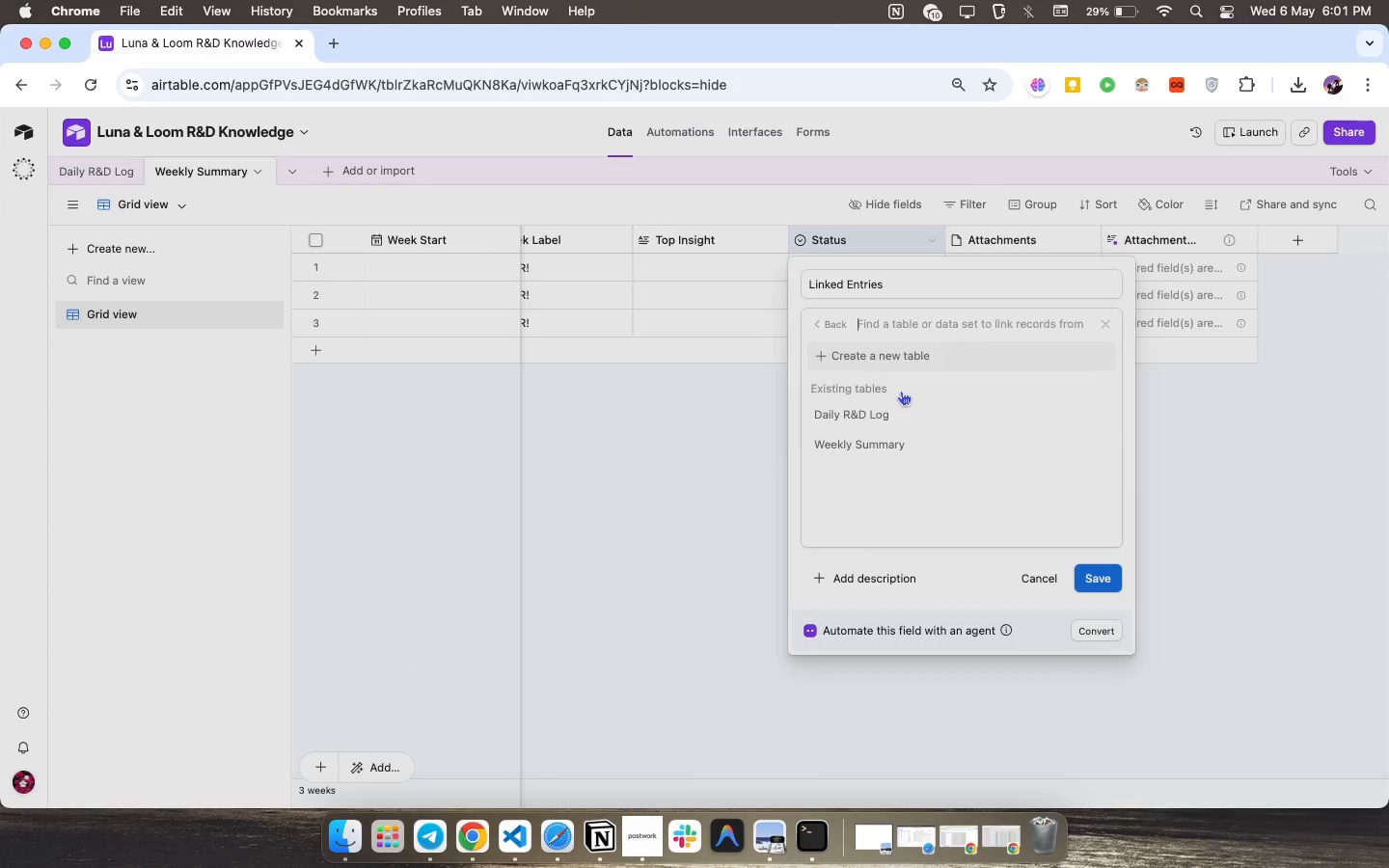 
left_click([901, 392])
 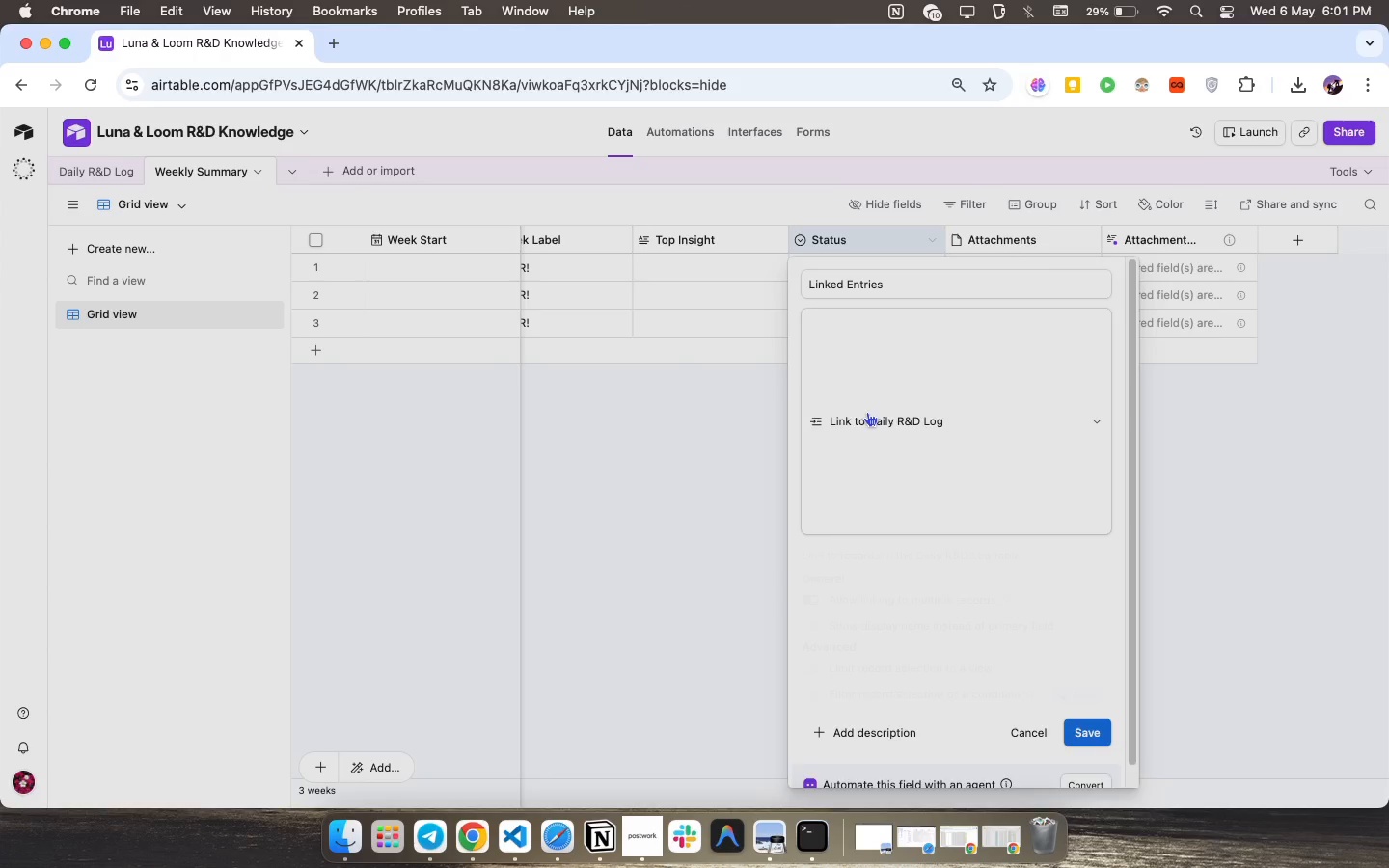 
left_click([867, 412])
 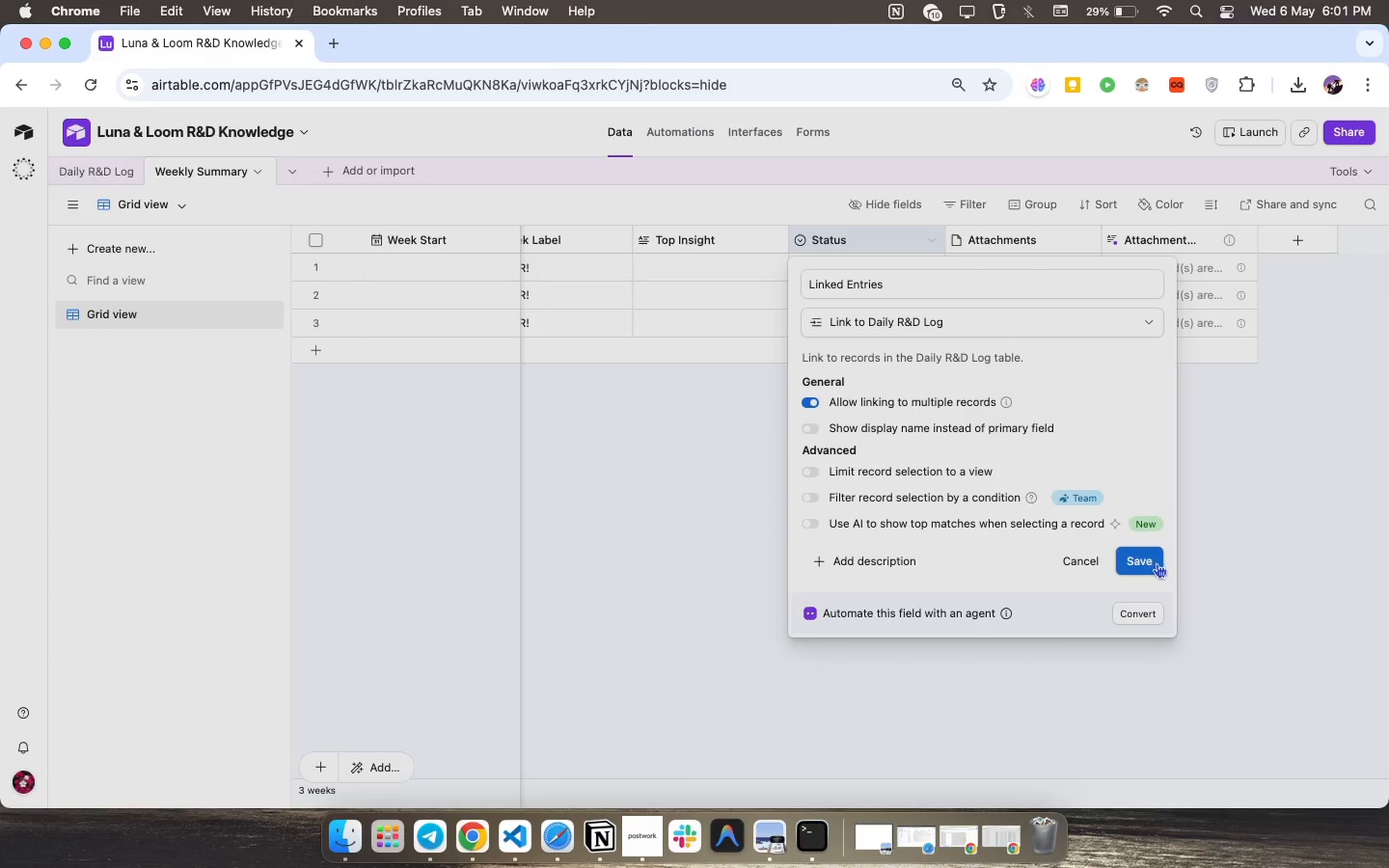 
left_click([1157, 563])
 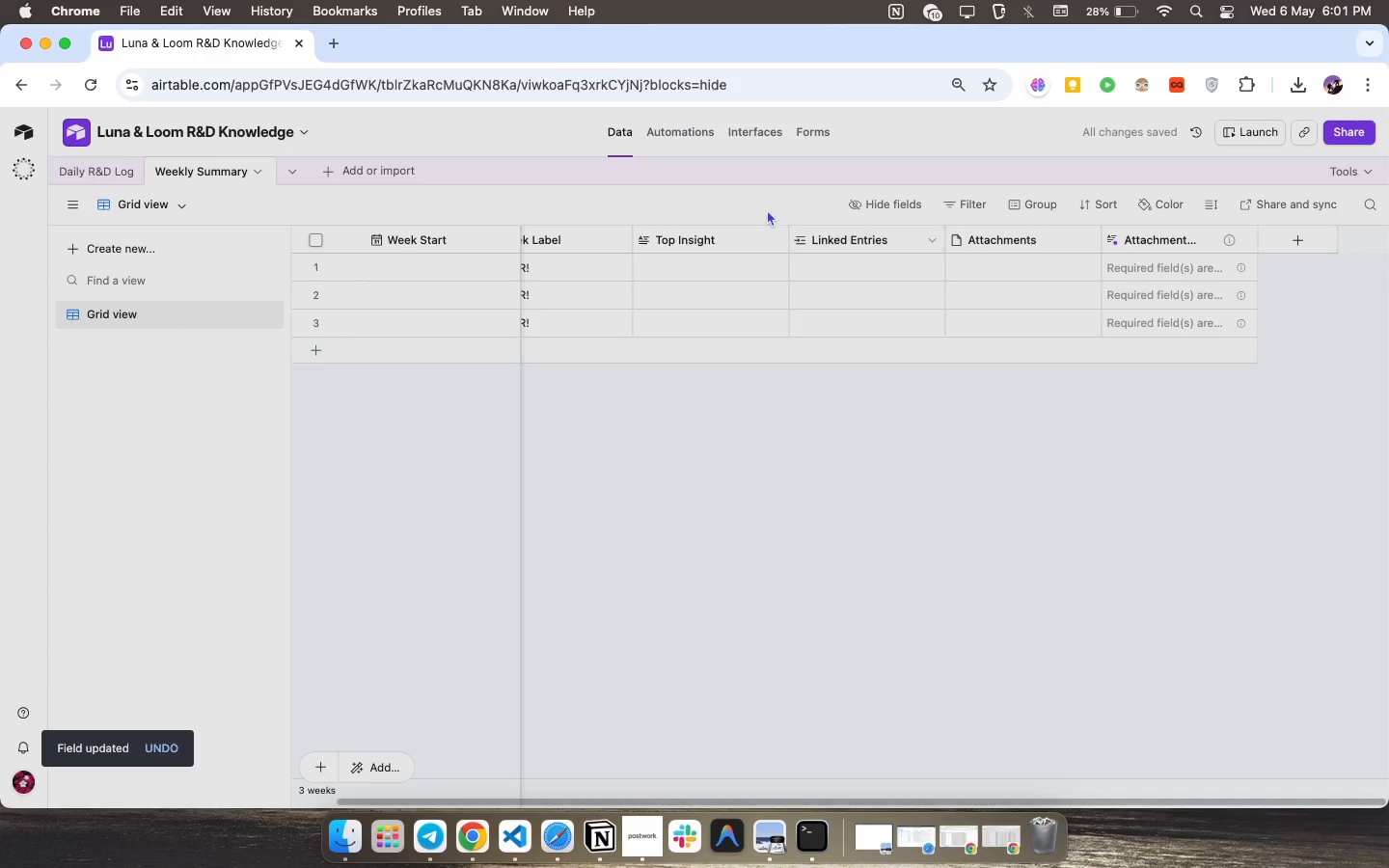 
wait(7.59)
 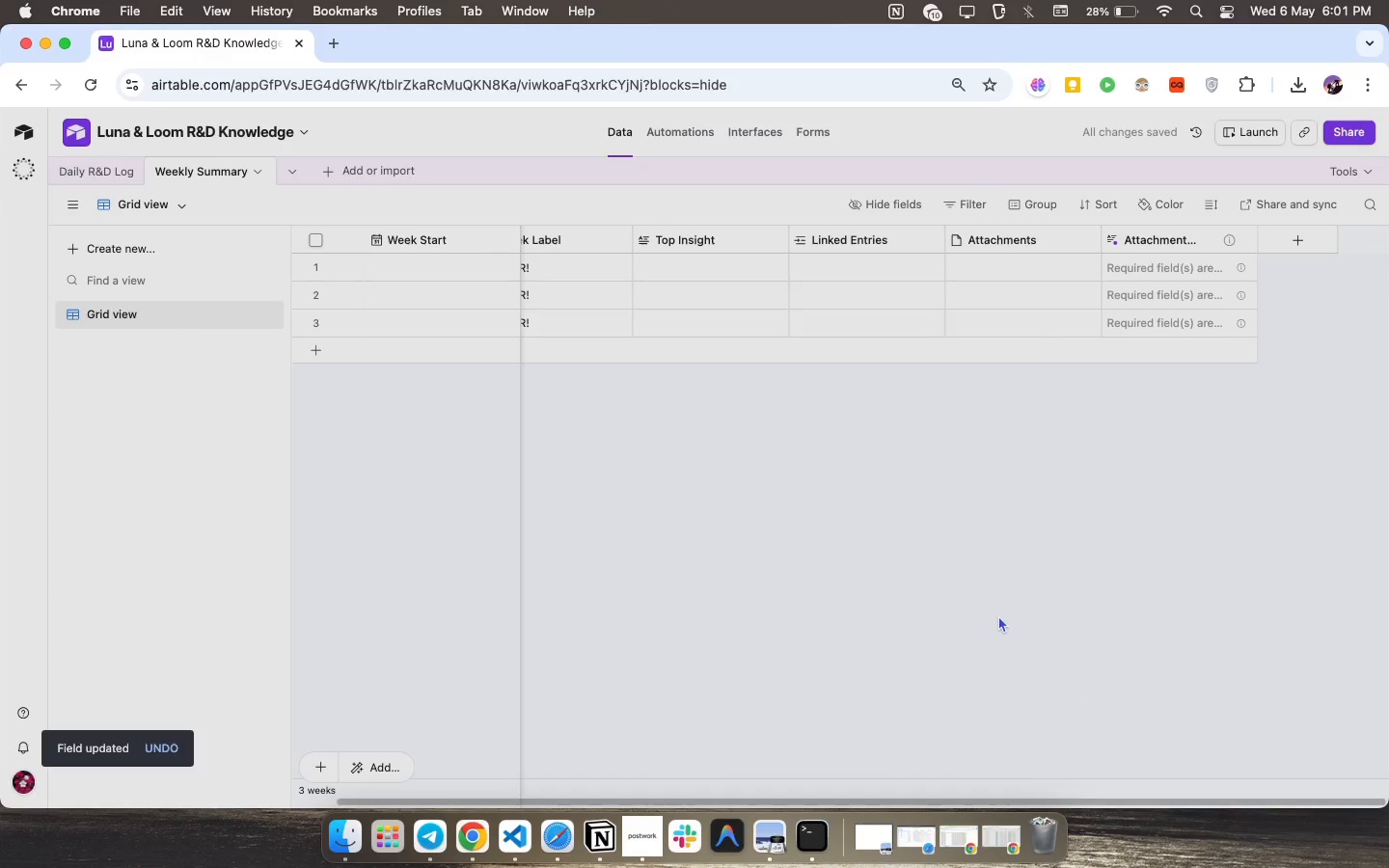 
double_click([849, 244])
 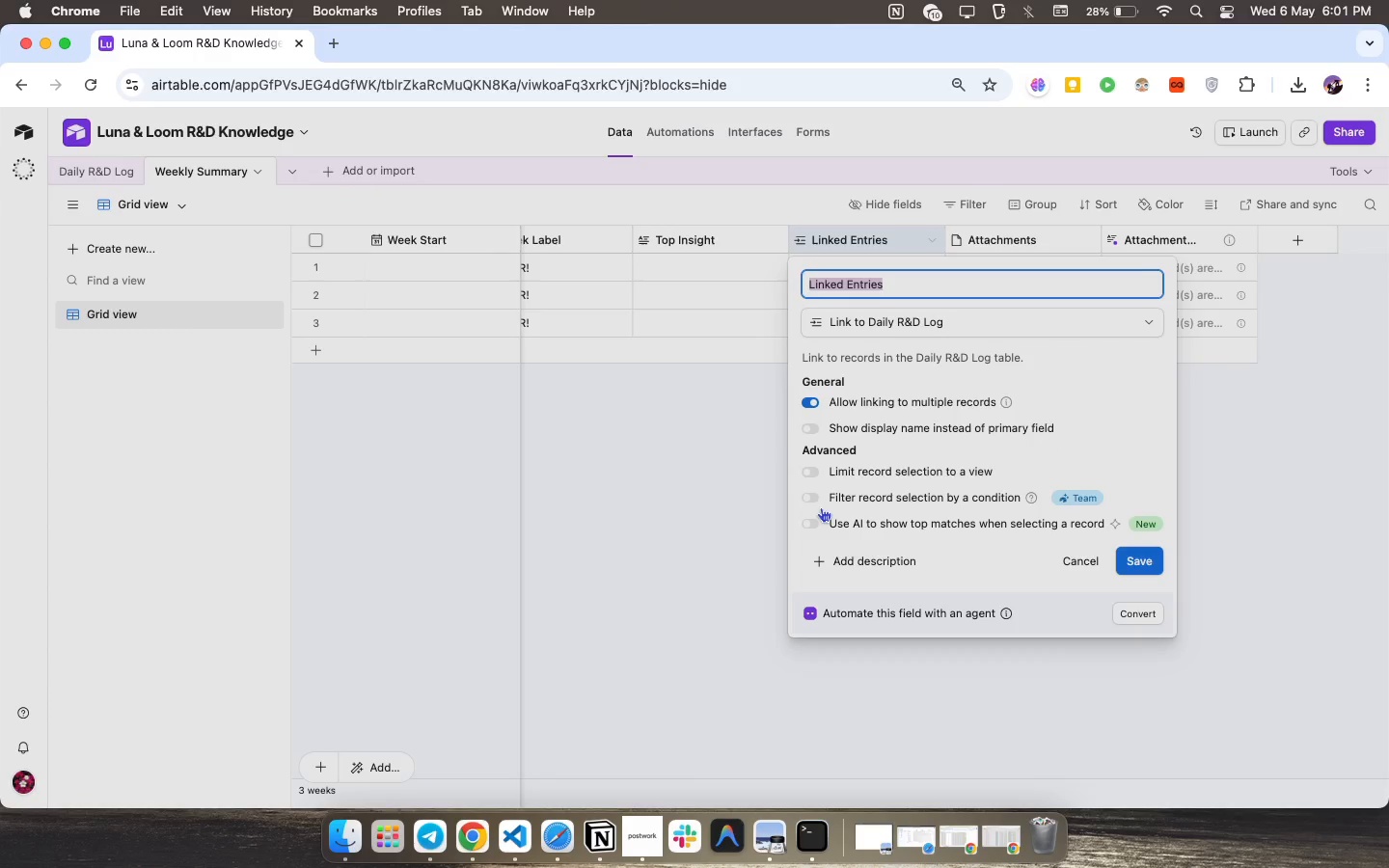 
scroll: coordinate [845, 504], scroll_direction: down, amount: 5.0
 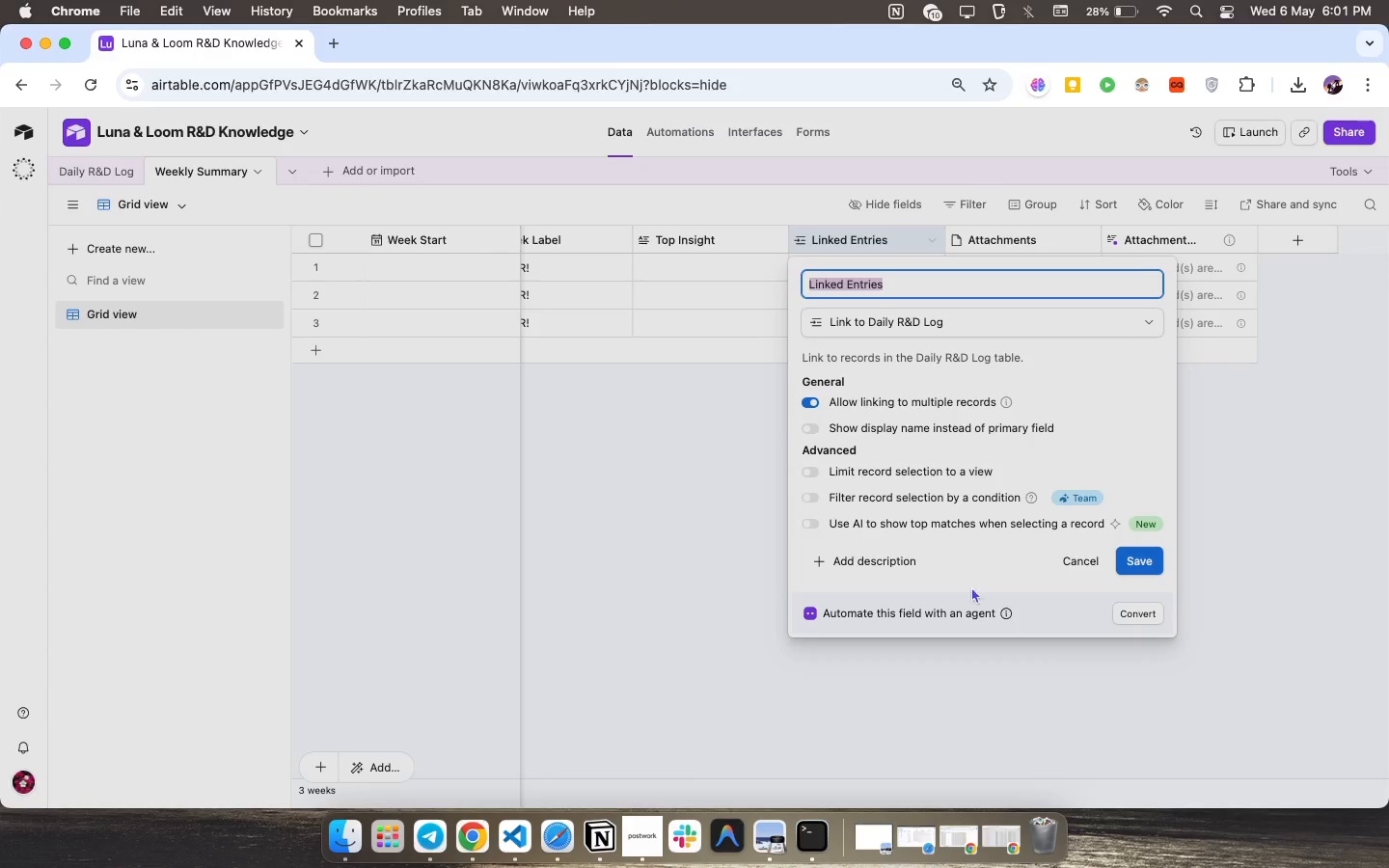 
left_click([1080, 557])
 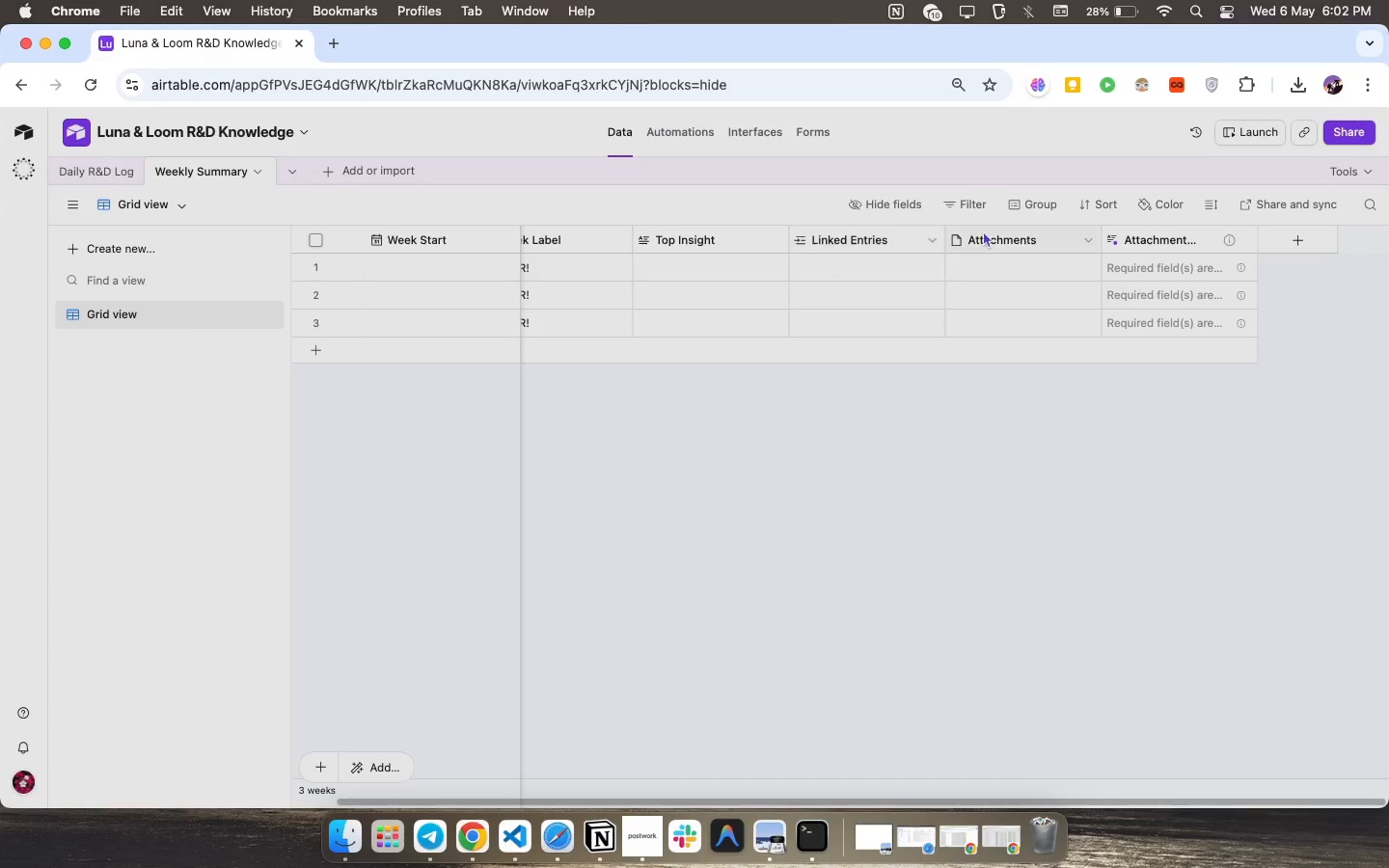 
double_click([990, 231])
 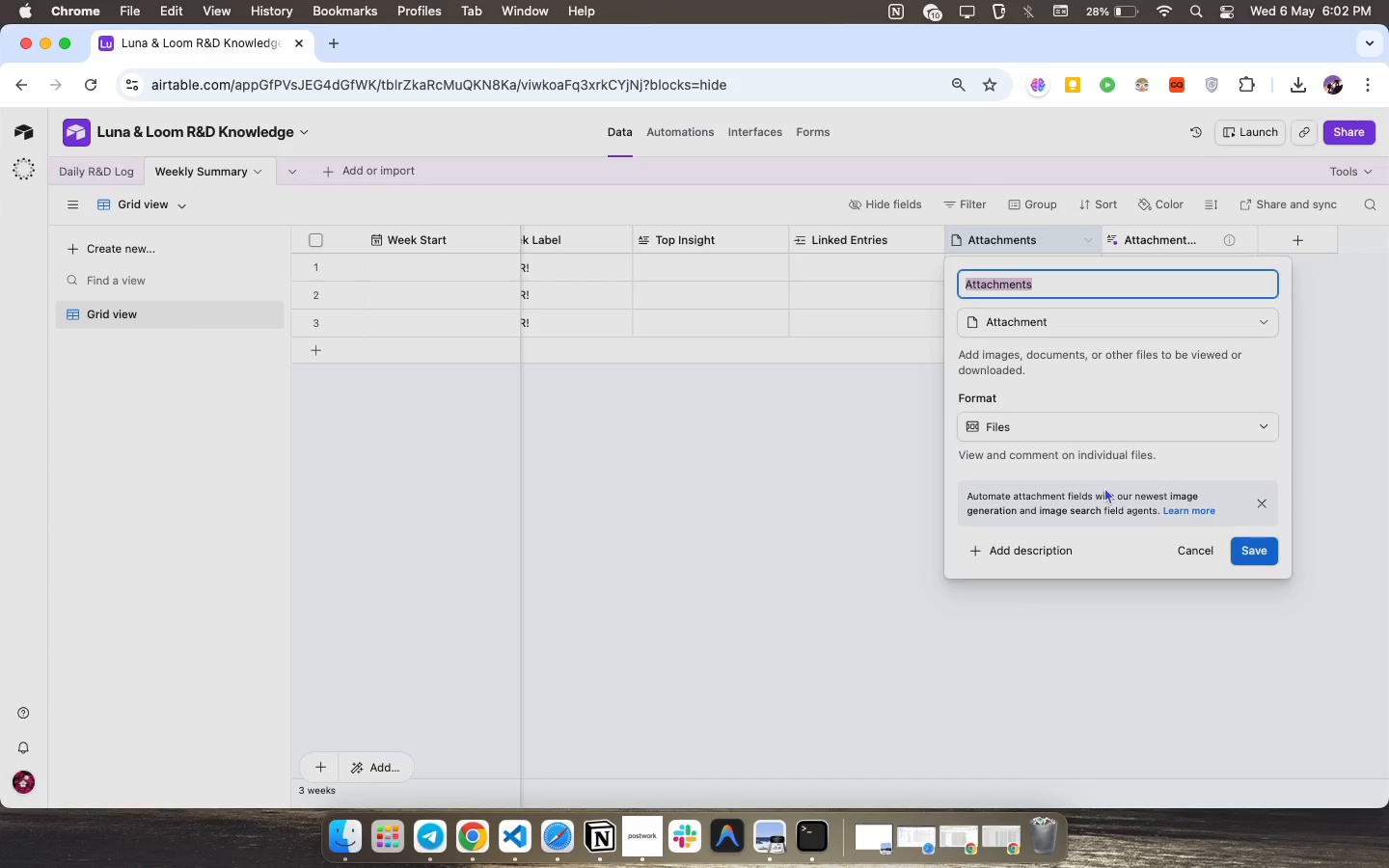 
type(Insight Count)
 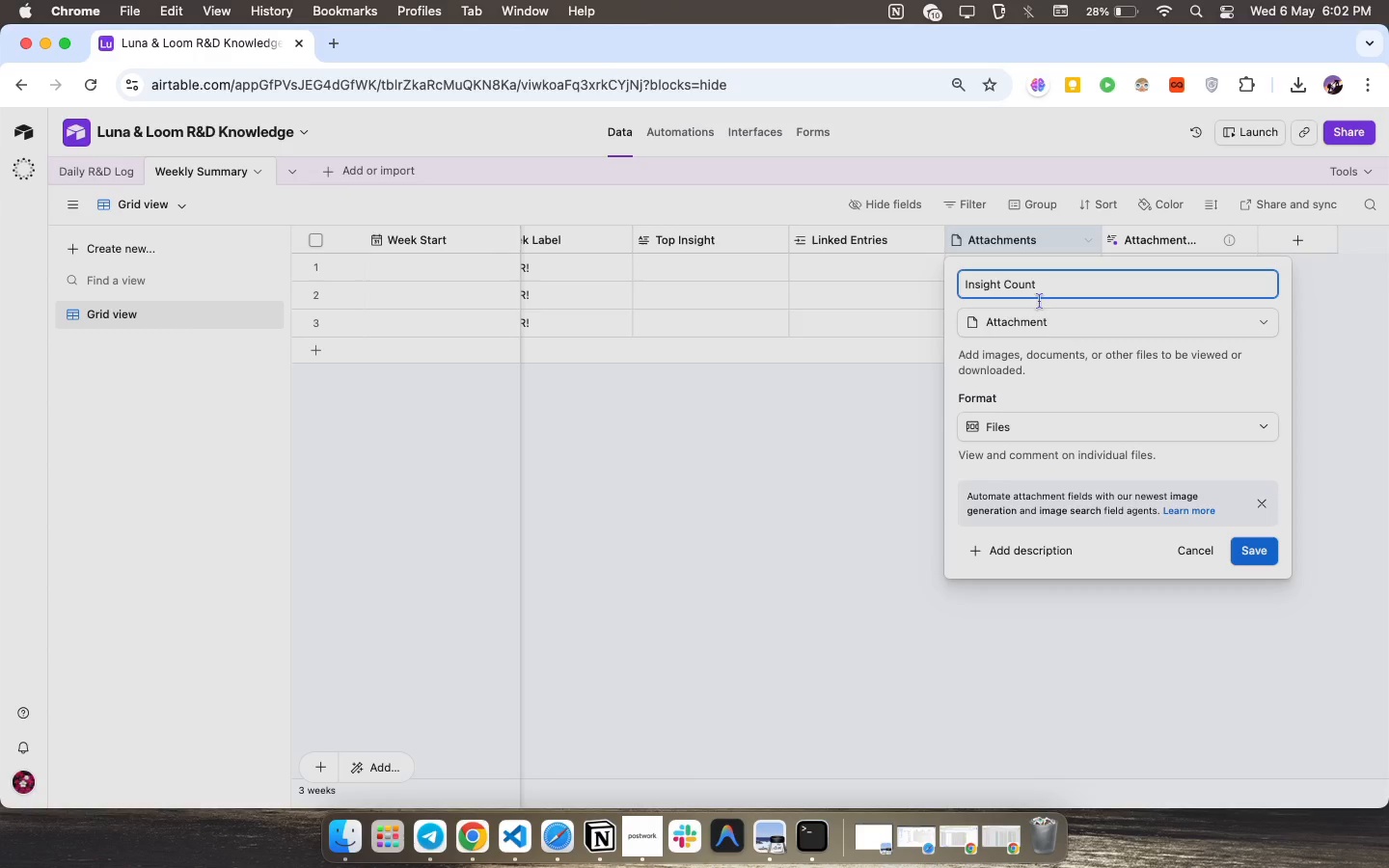 
left_click([1053, 324])
 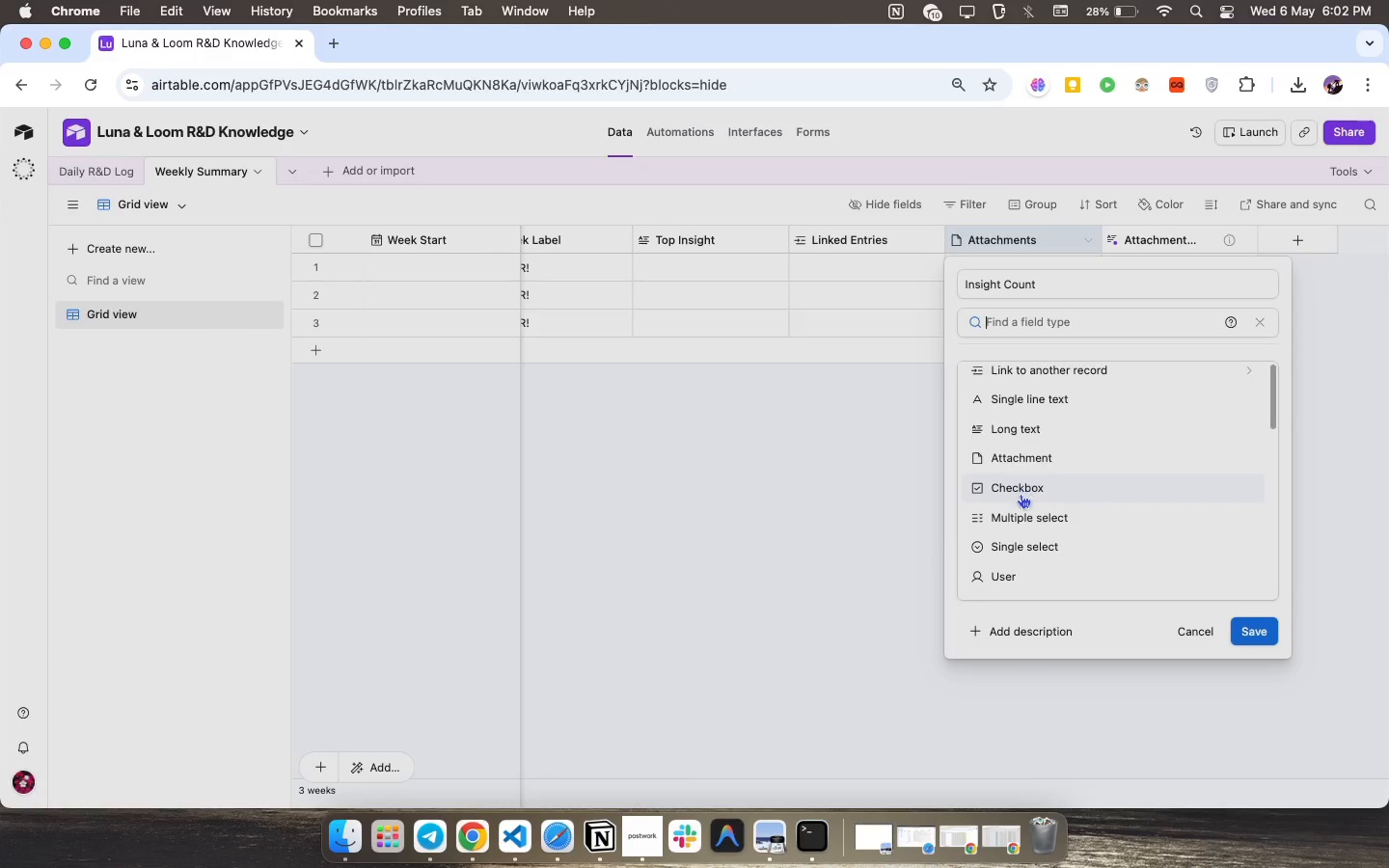 
scroll: coordinate [1021, 494], scroll_direction: down, amount: 17.0
 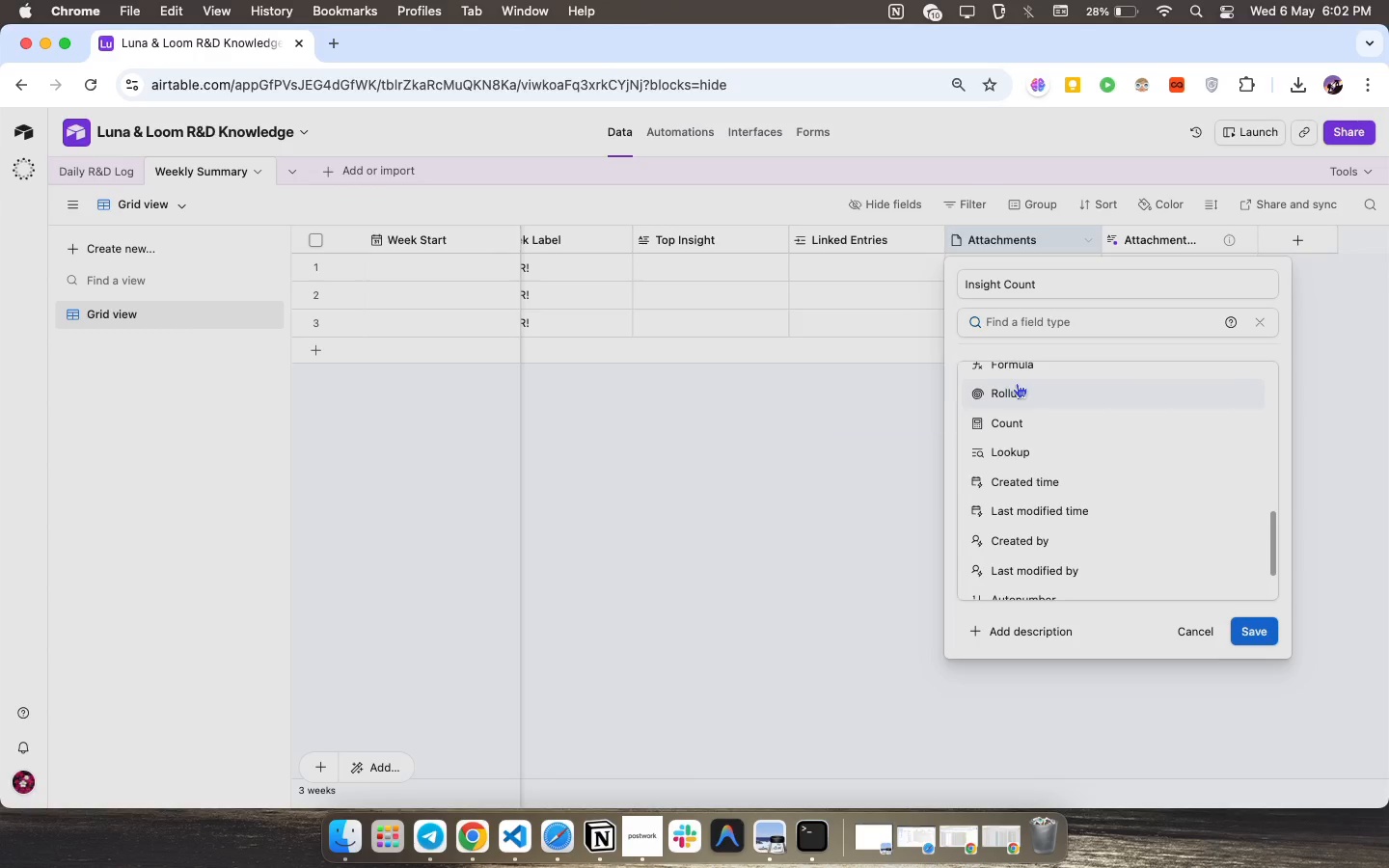 
left_click([1017, 383])
 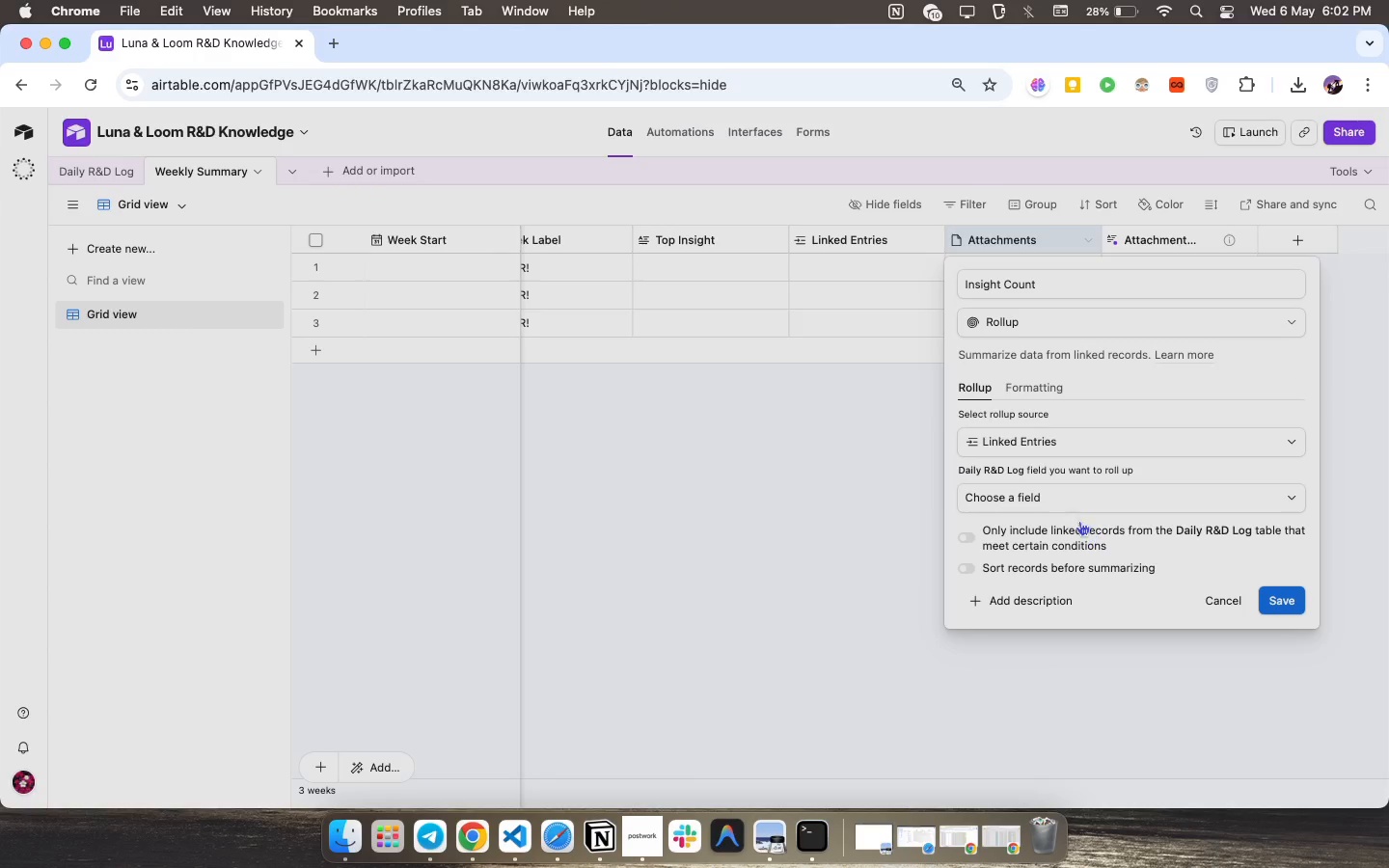 
left_click([1061, 501])
 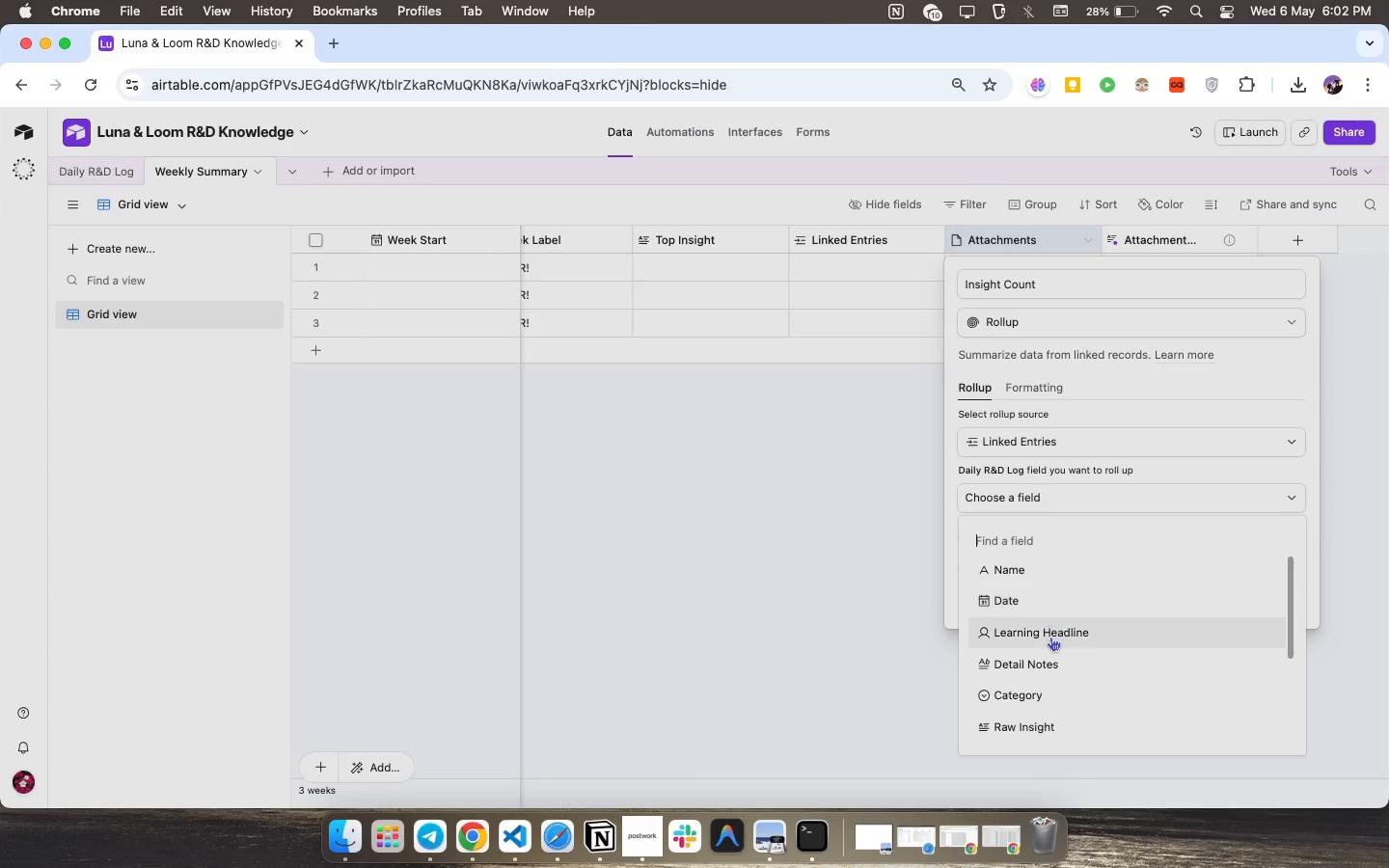 
scroll: coordinate [1051, 647], scroll_direction: down, amount: 10.0
 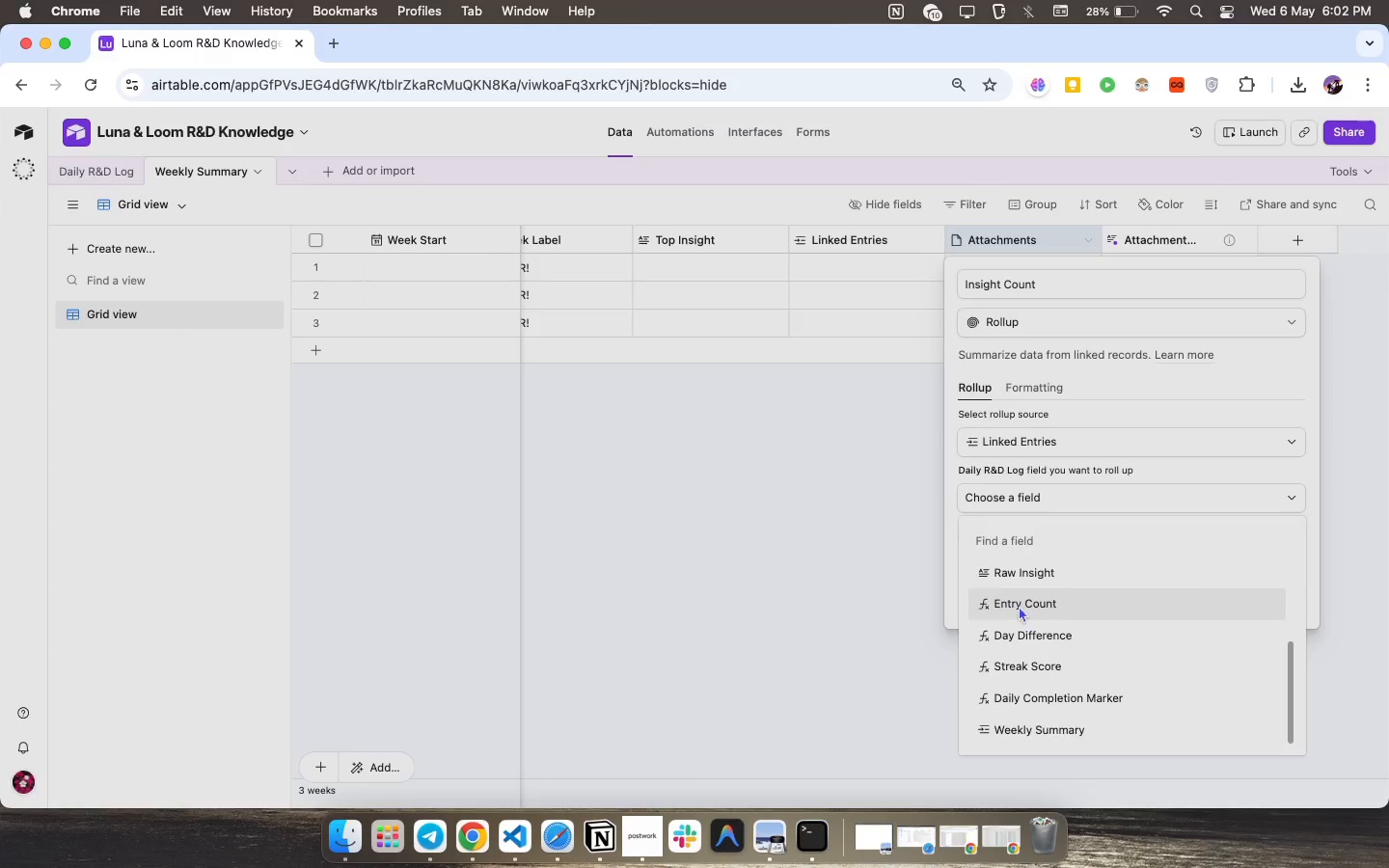 
left_click([1019, 606])
 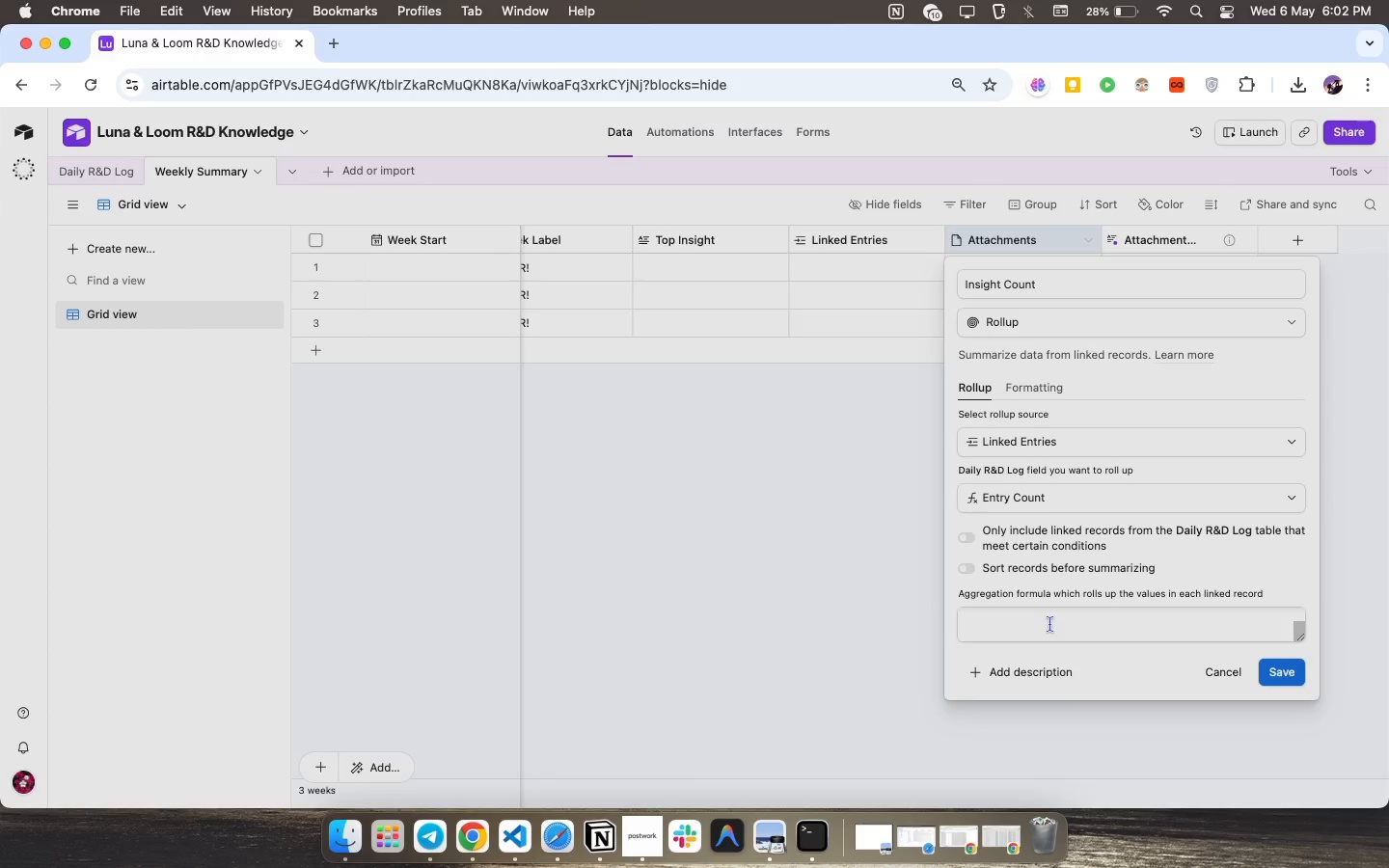 
scroll: coordinate [1049, 624], scroll_direction: down, amount: 10.0
 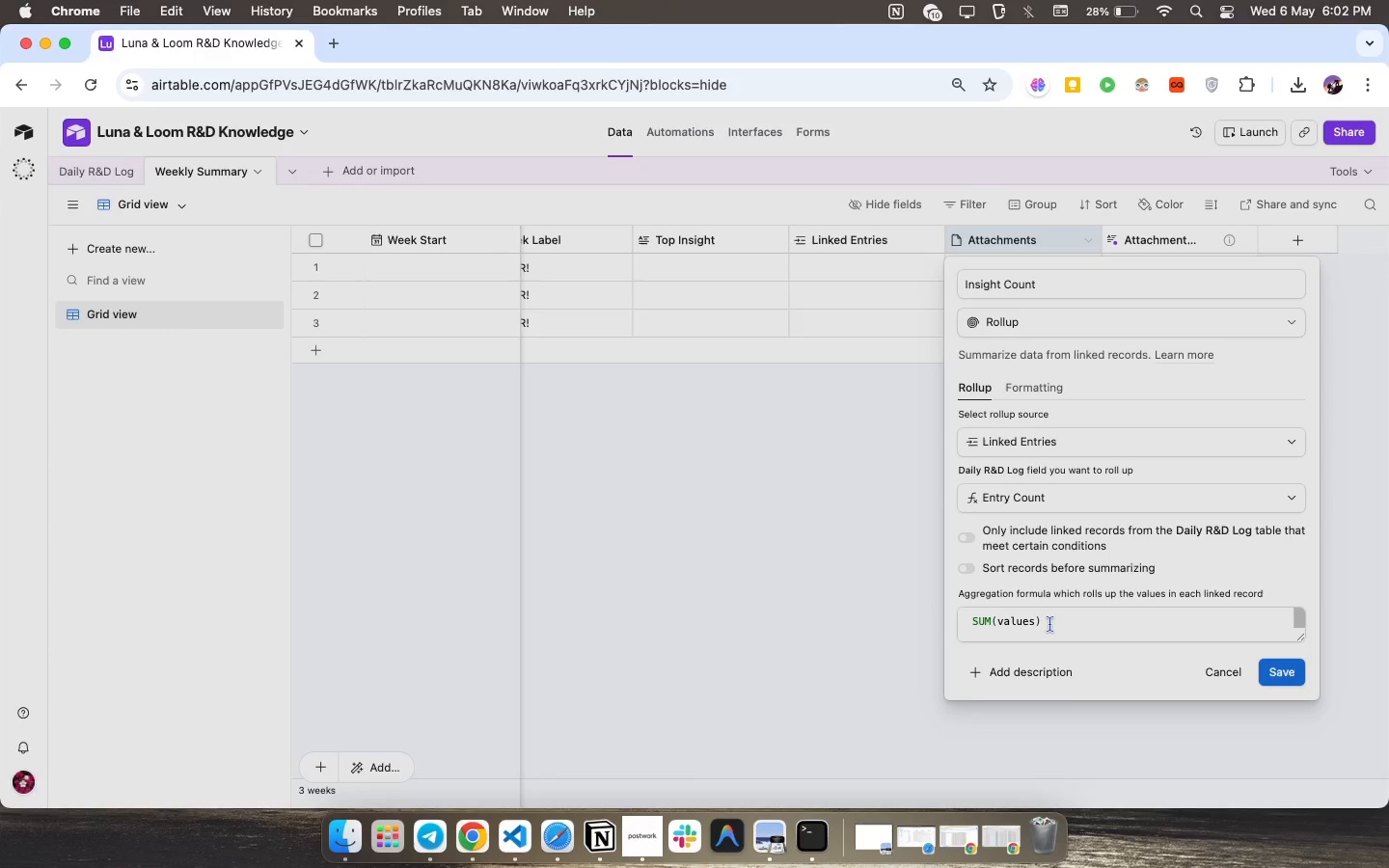 
scroll: coordinate [1049, 624], scroll_direction: up, amount: 22.0
 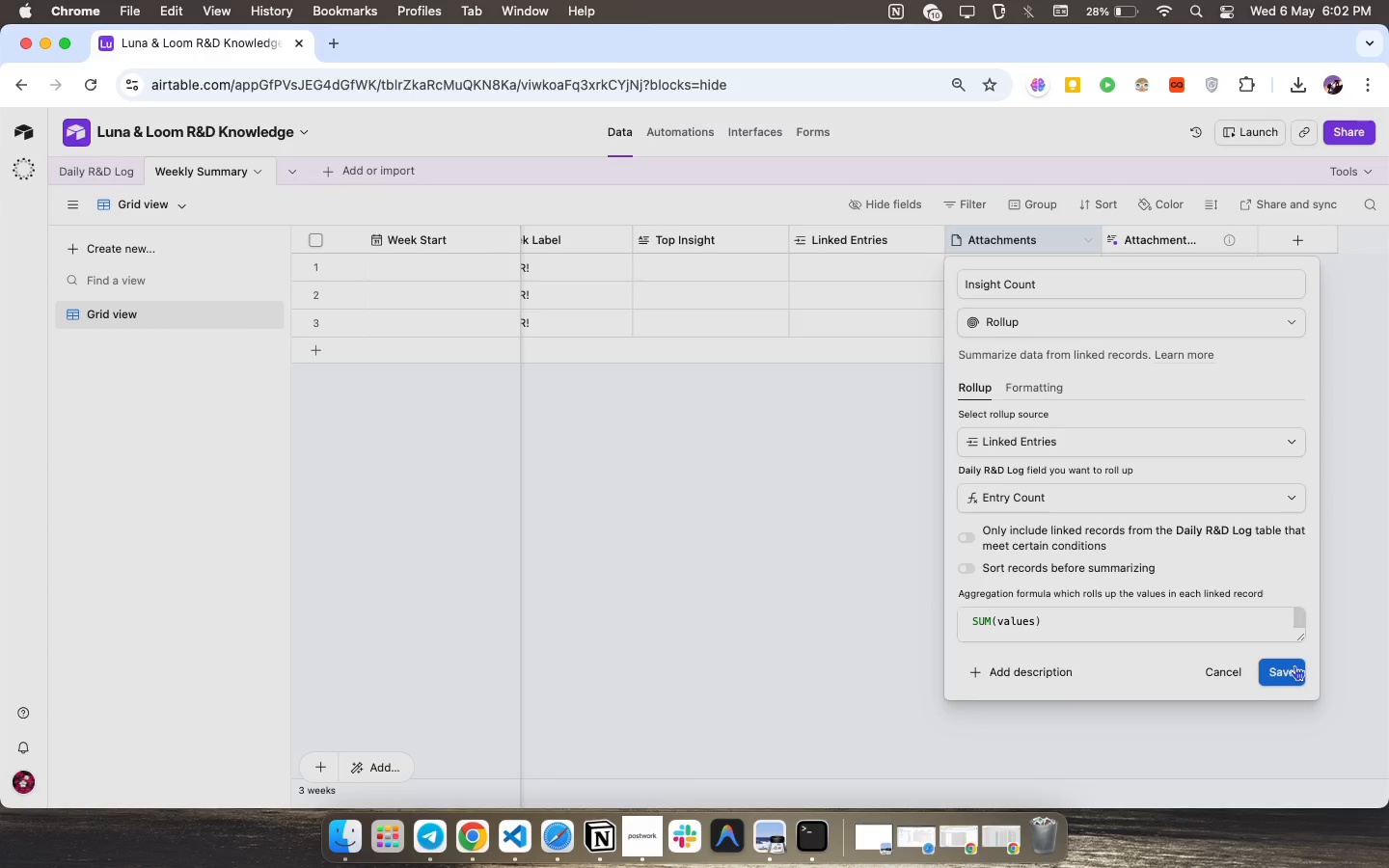 
left_click([1294, 665])
 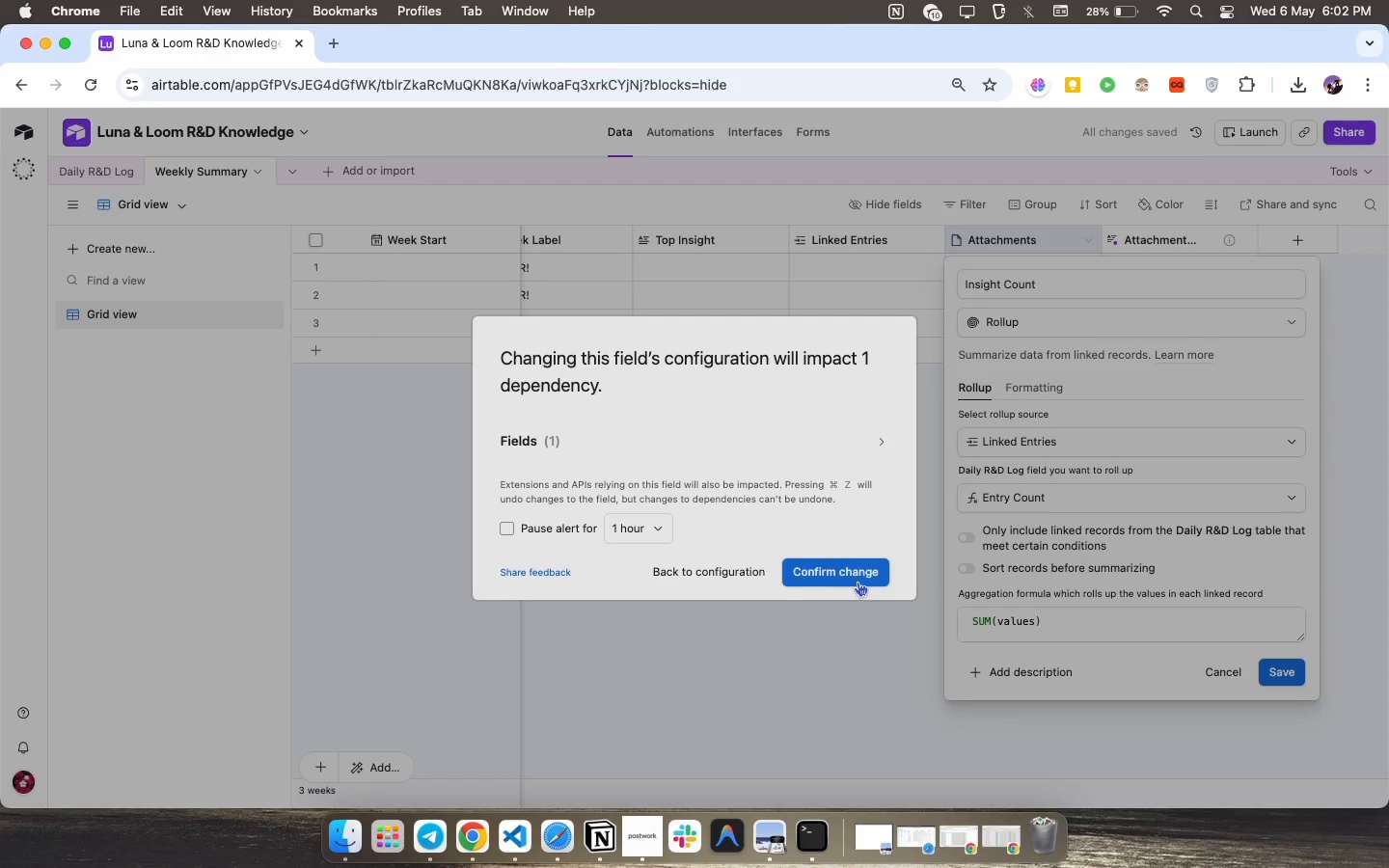 
left_click([859, 578])
 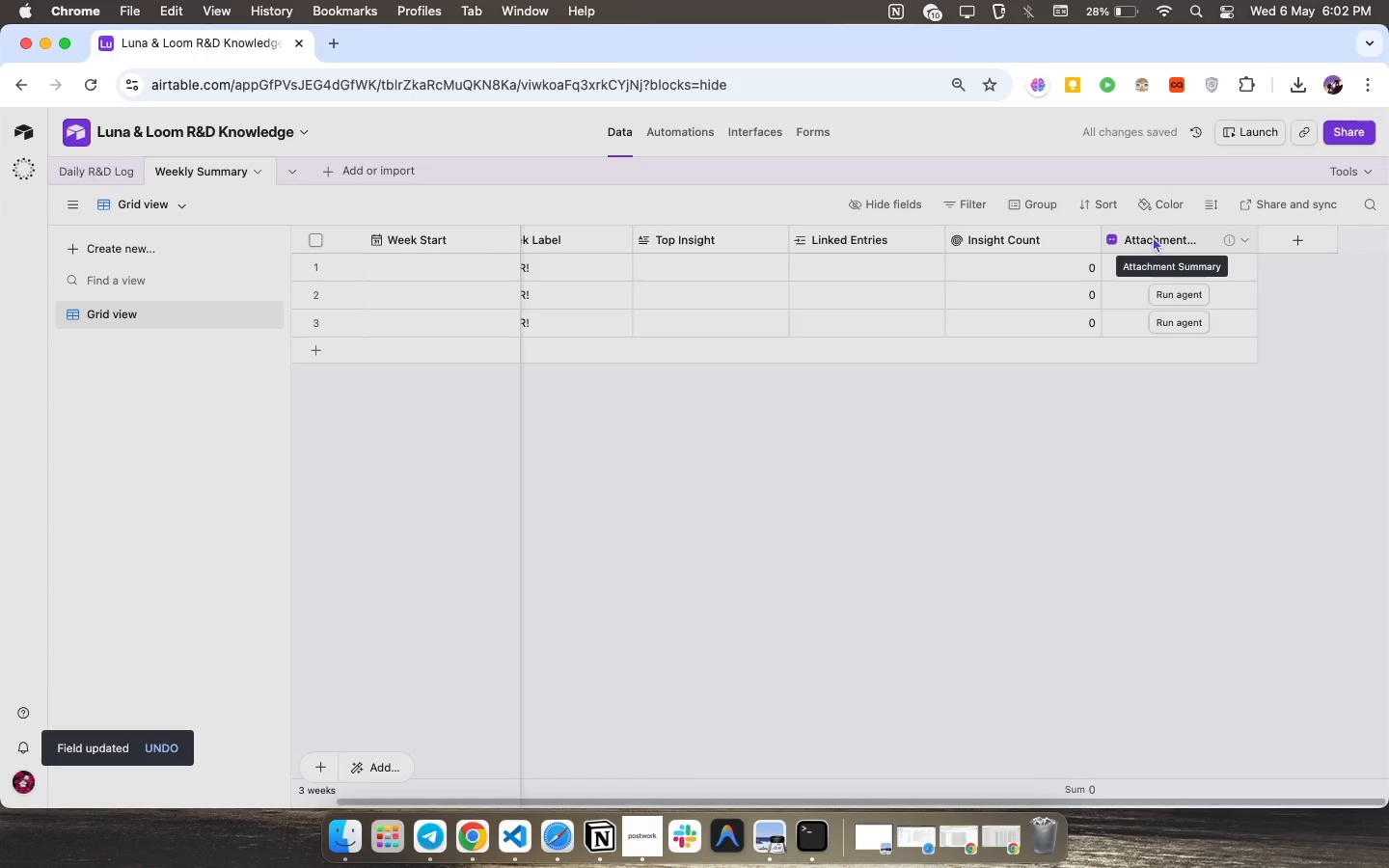 
right_click([1153, 236])
 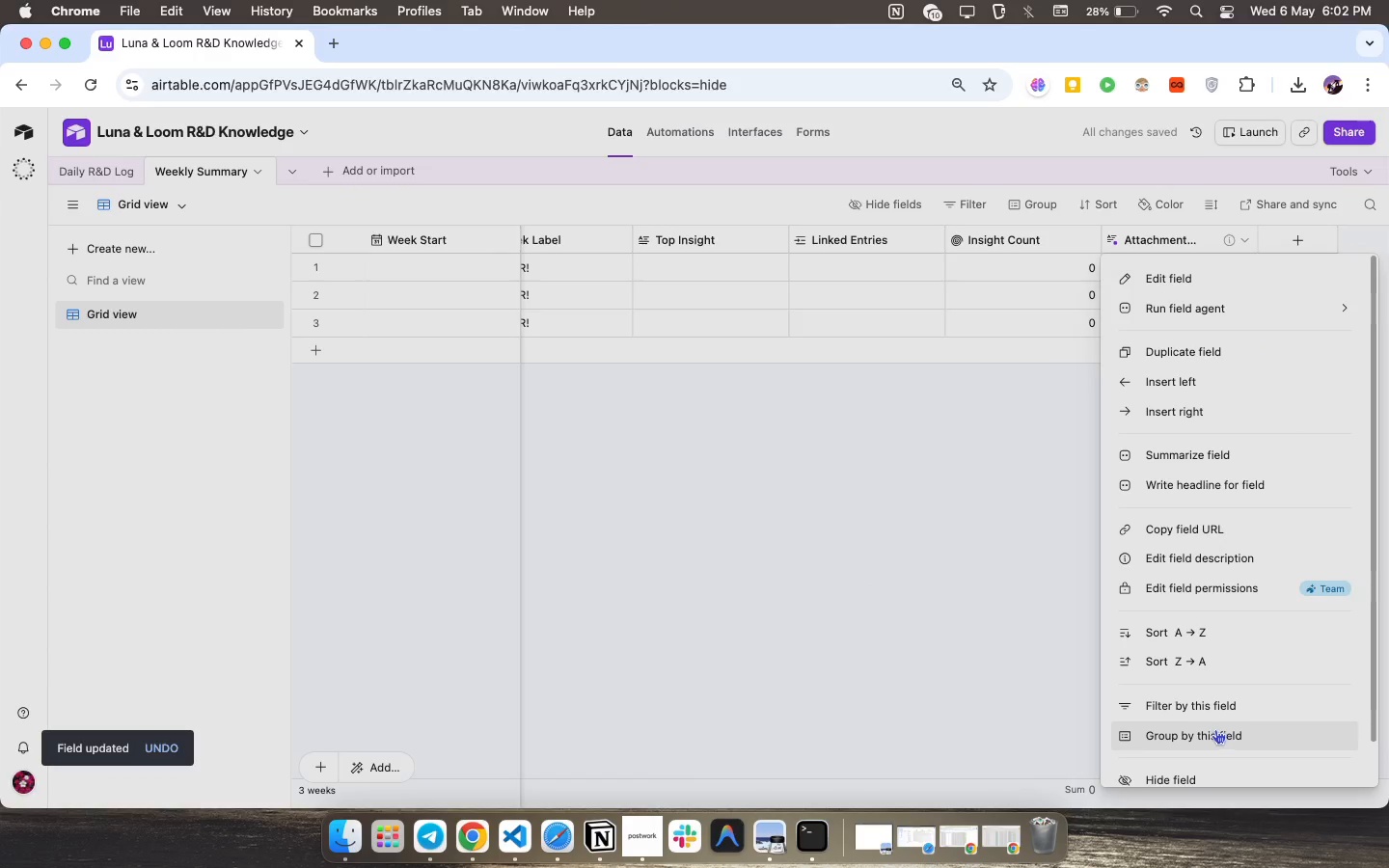 
left_click([1194, 761])
 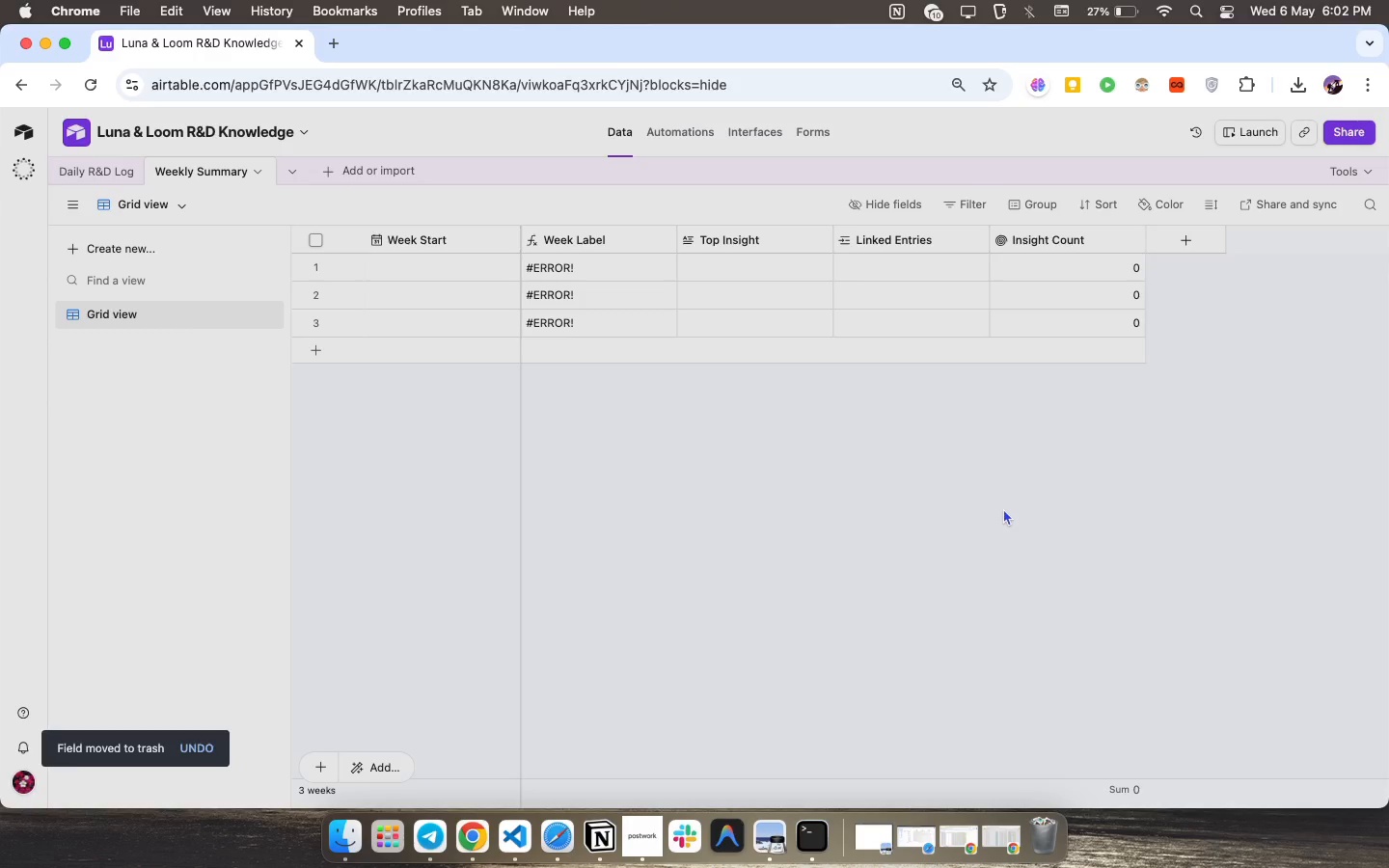 
scroll: coordinate [1215, 729], scroll_direction: down, amount: 27.0
 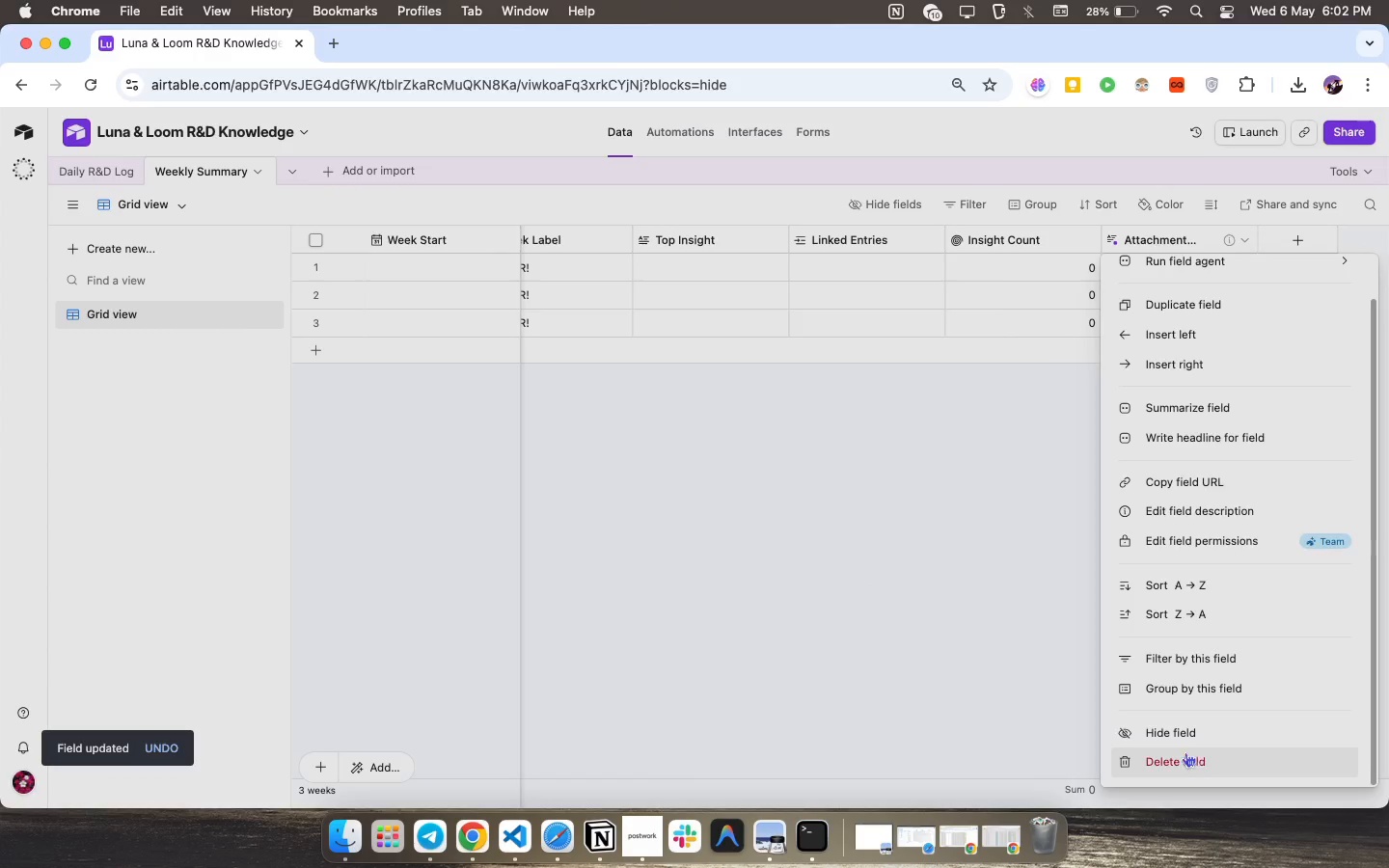 
wait(13.19)
 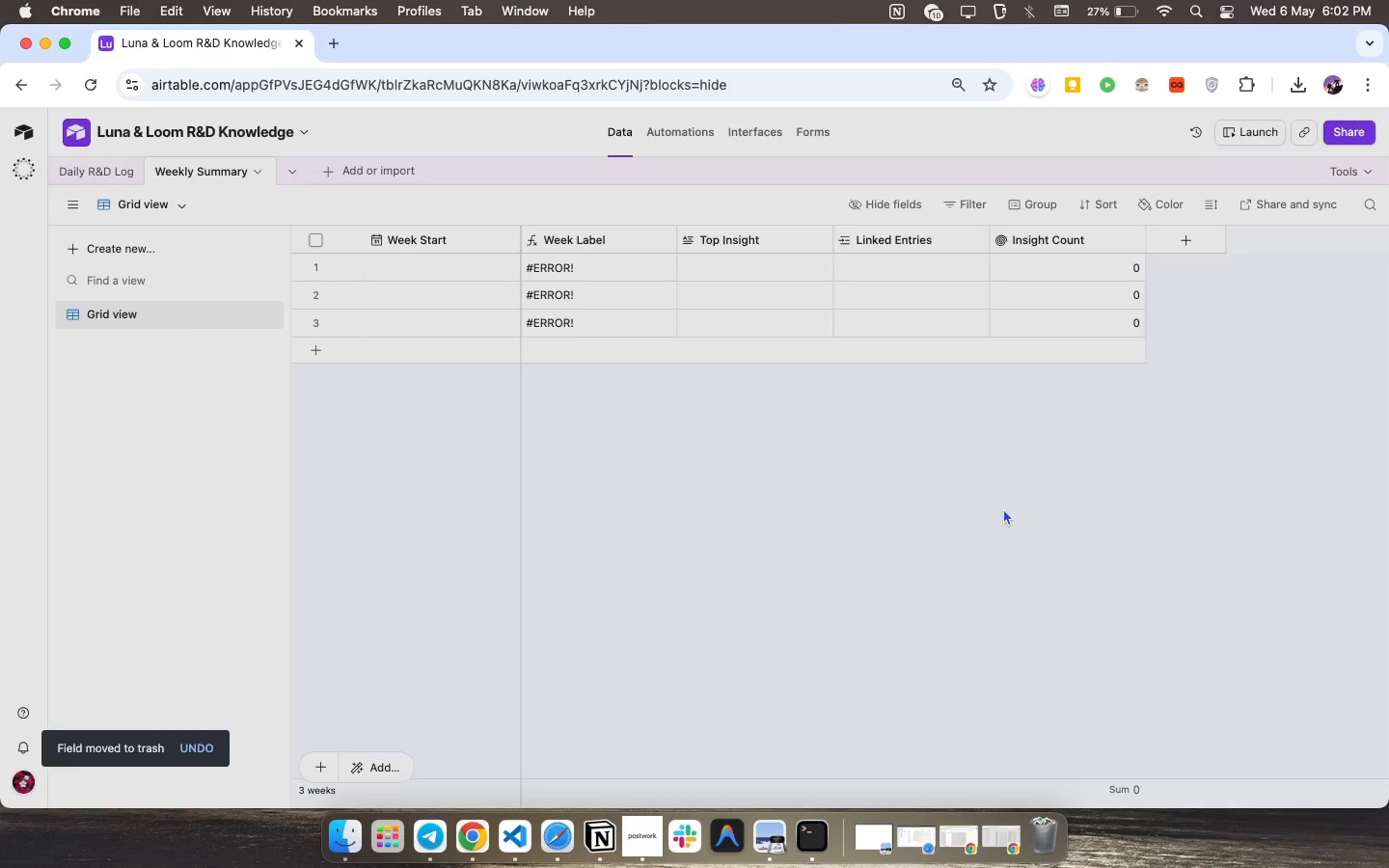 
left_click([88, 163])
 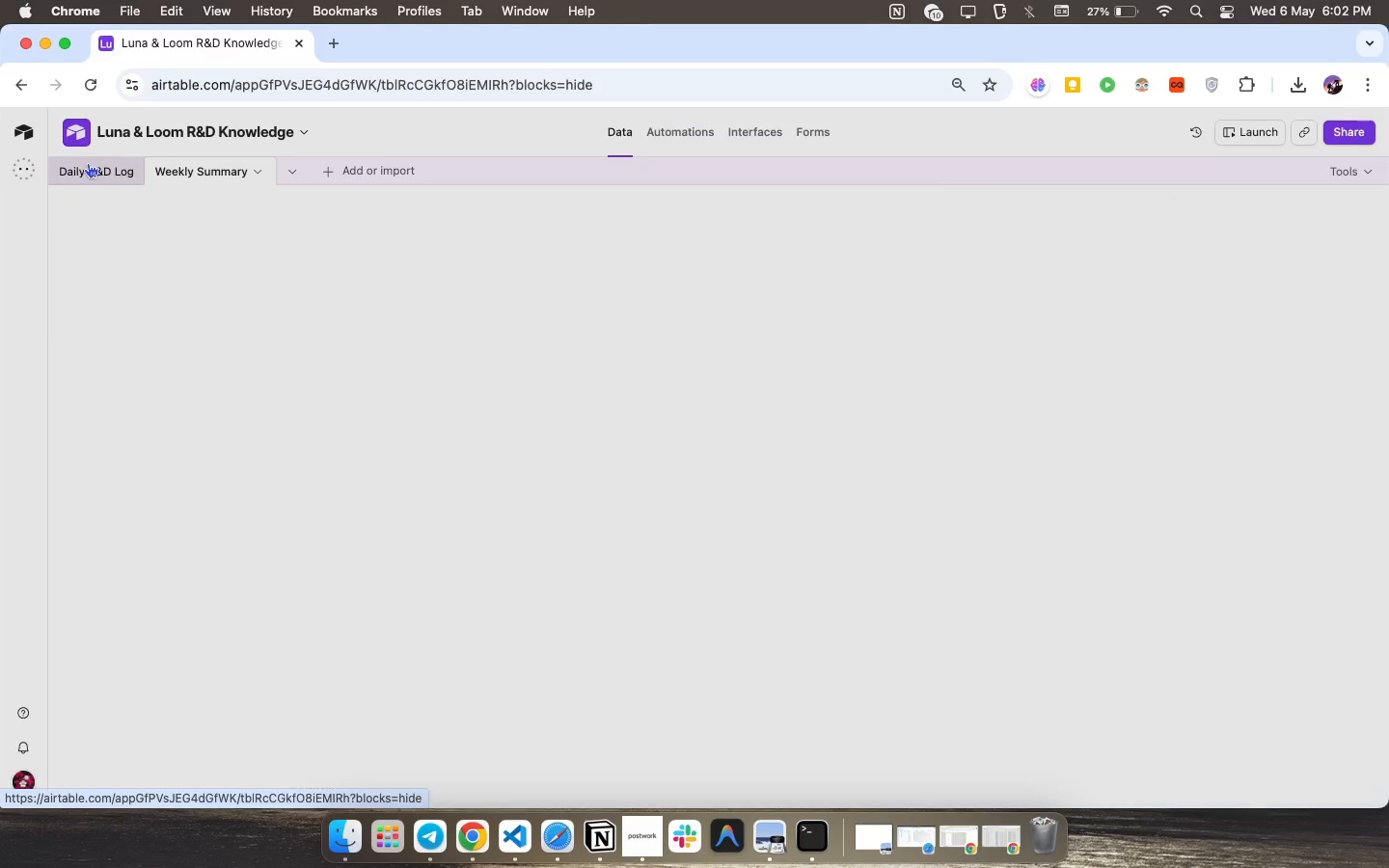 
mouse_move([105, 166])
 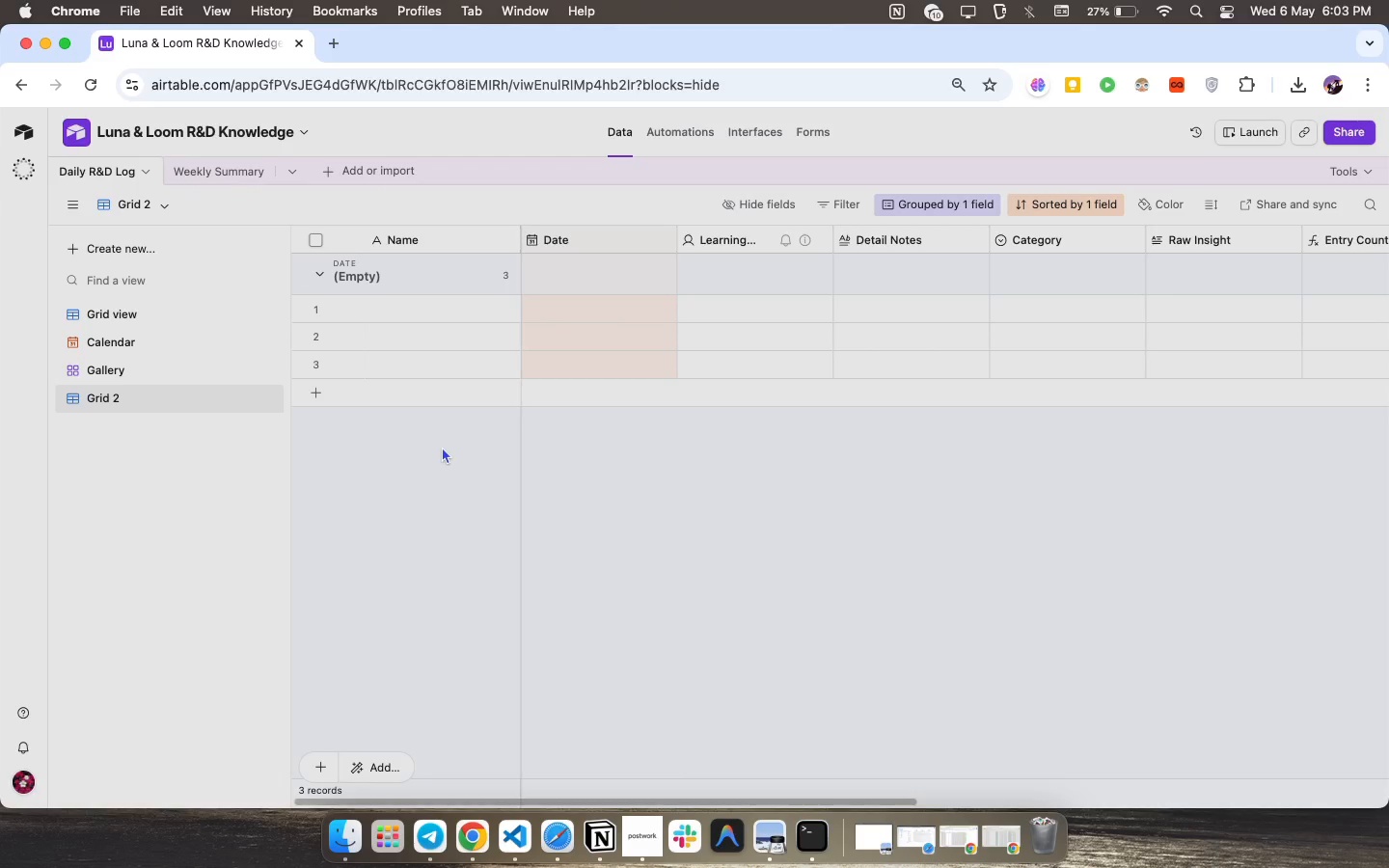 
wait(25.37)
 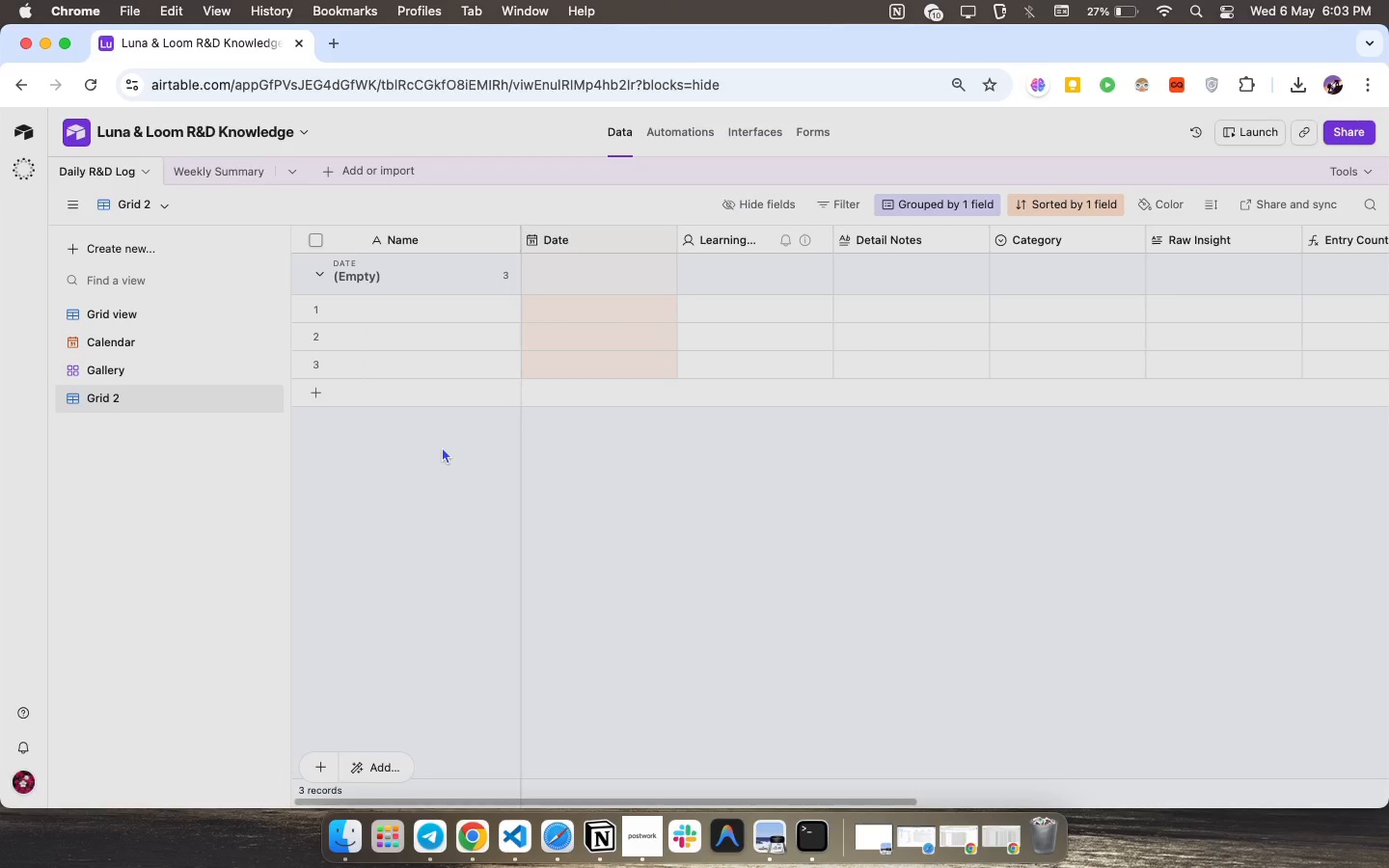 
scroll: coordinate [933, 475], scroll_direction: down, amount: 74.0
 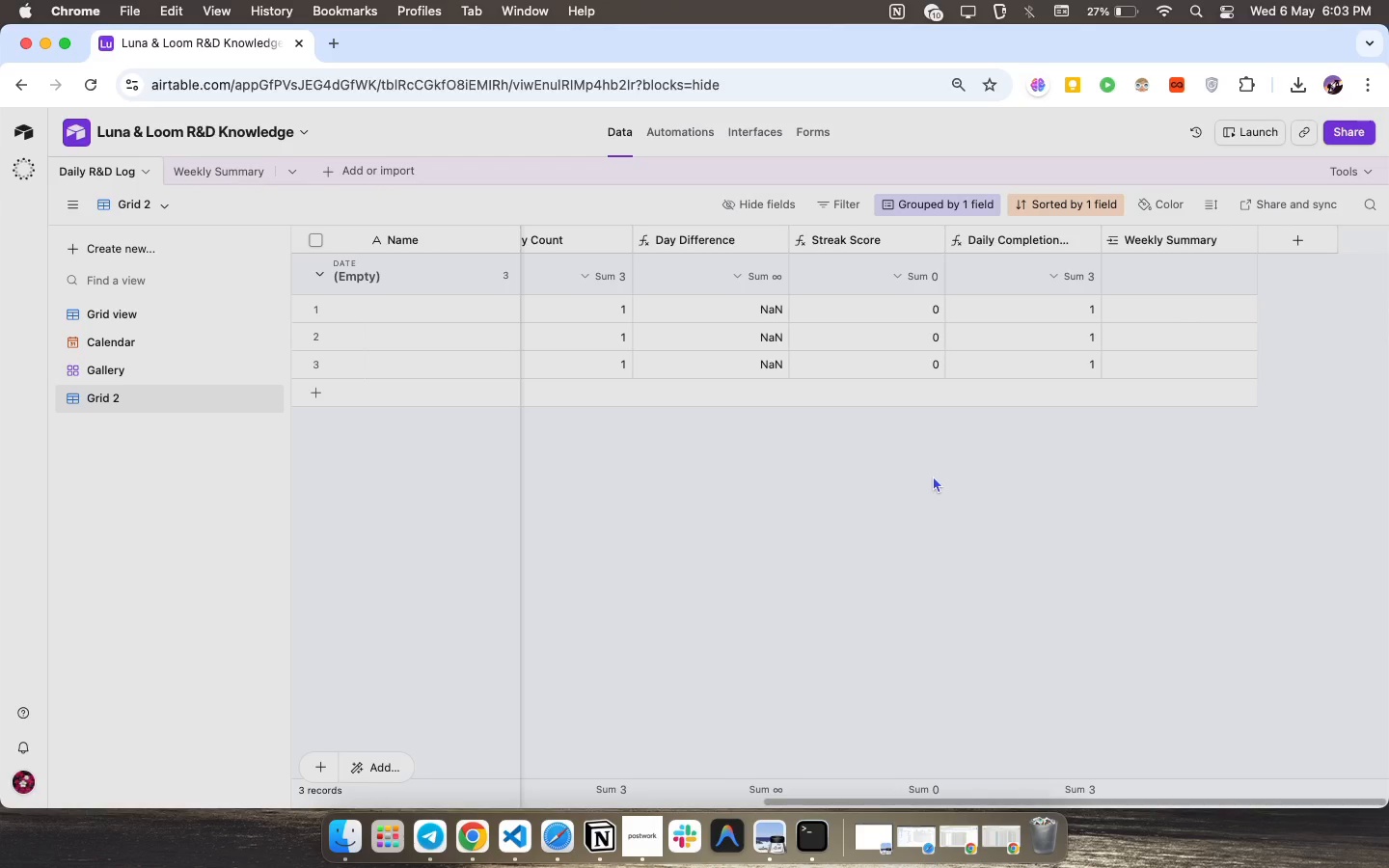 
scroll: coordinate [933, 475], scroll_direction: none, amount: 0.0
 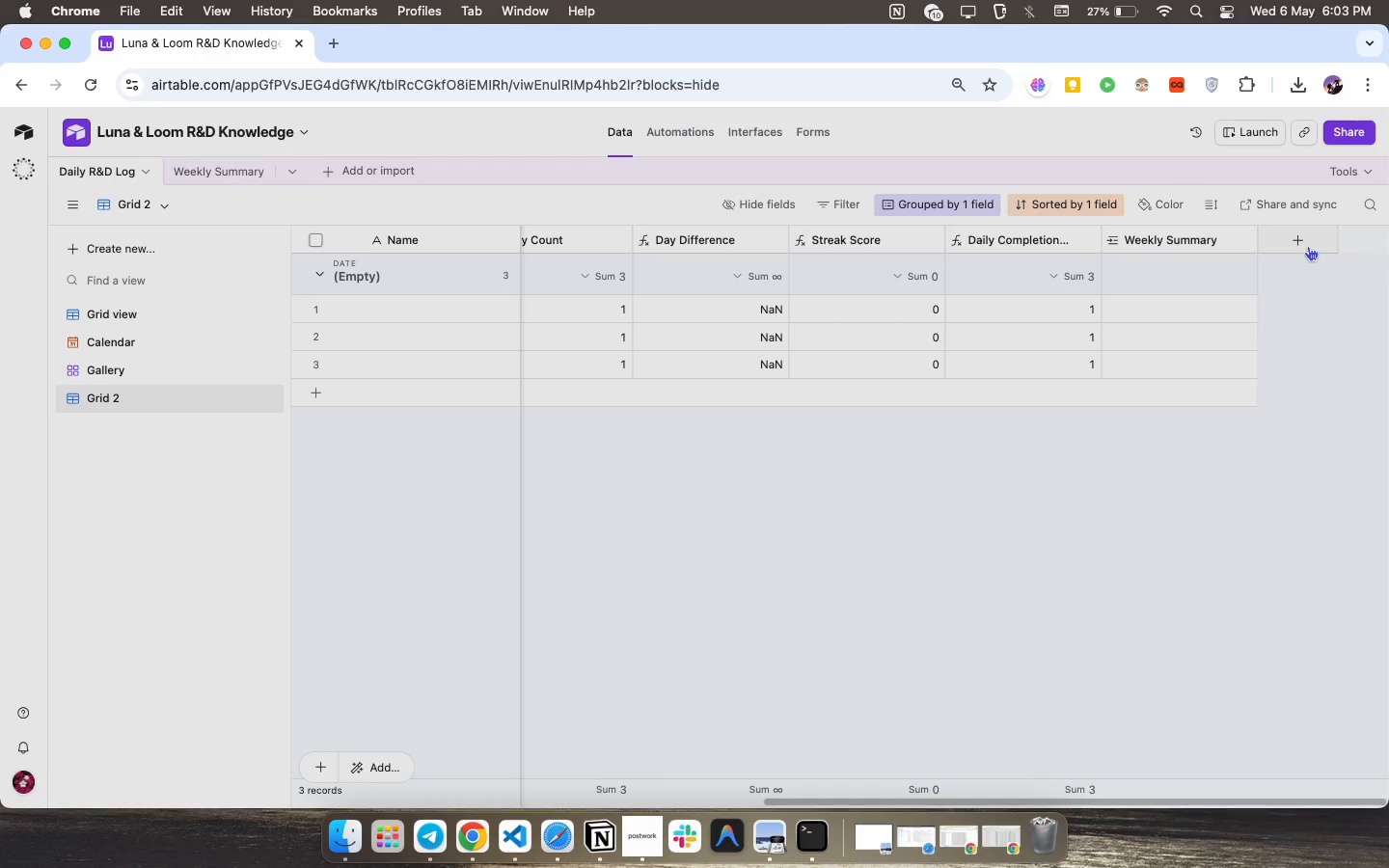 
left_click([1296, 246])
 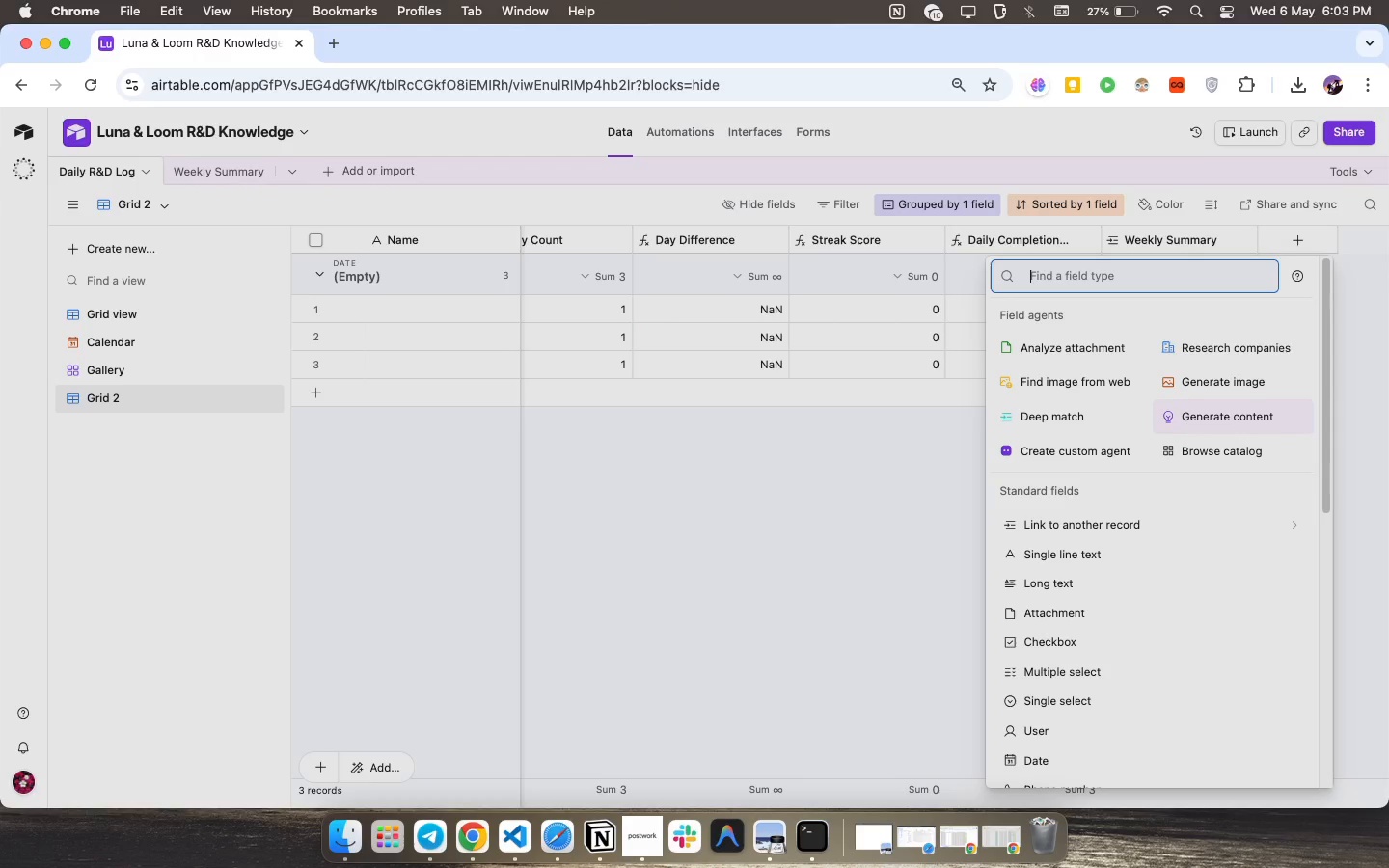 
wait(8.85)
 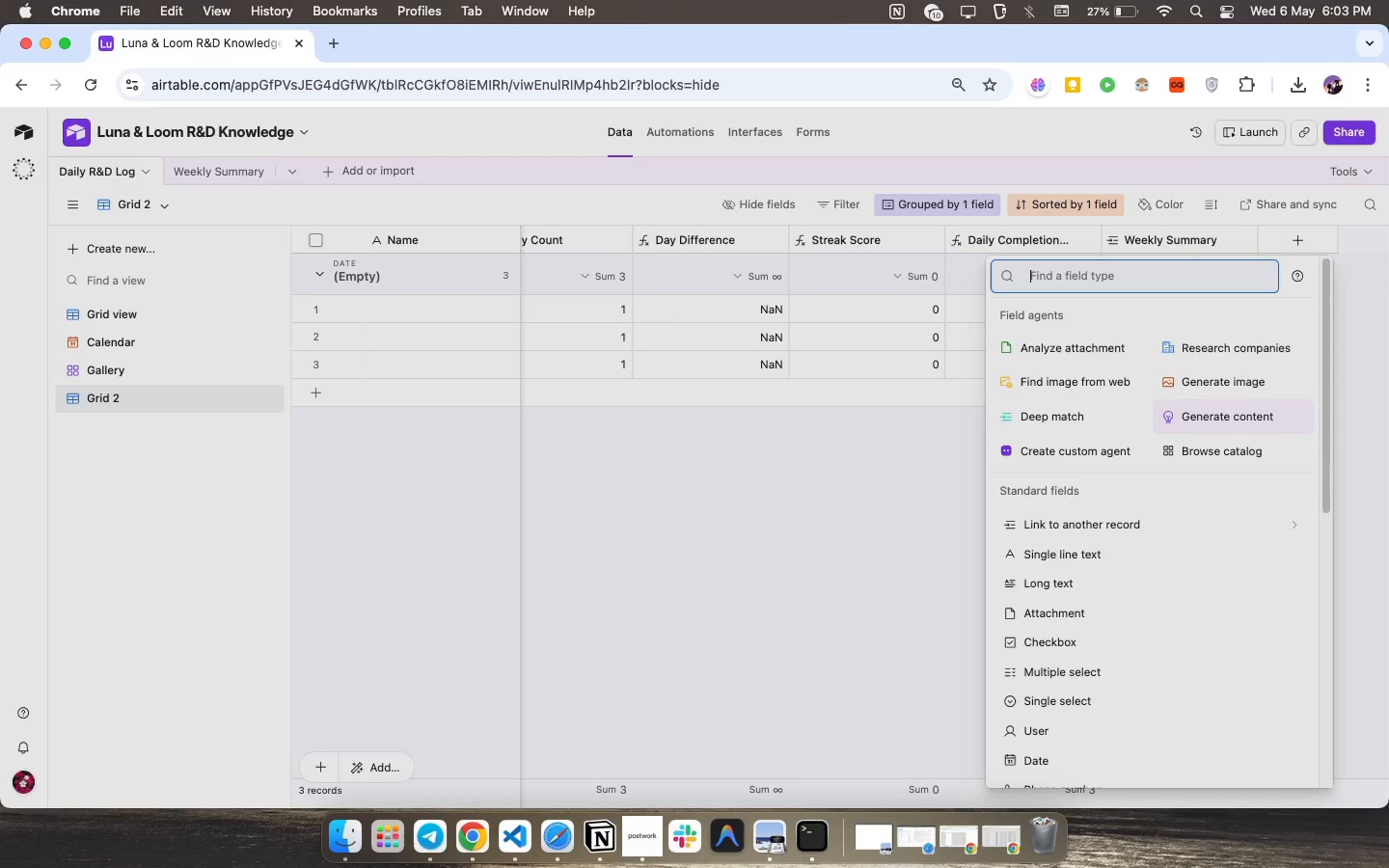 
type(fo)
 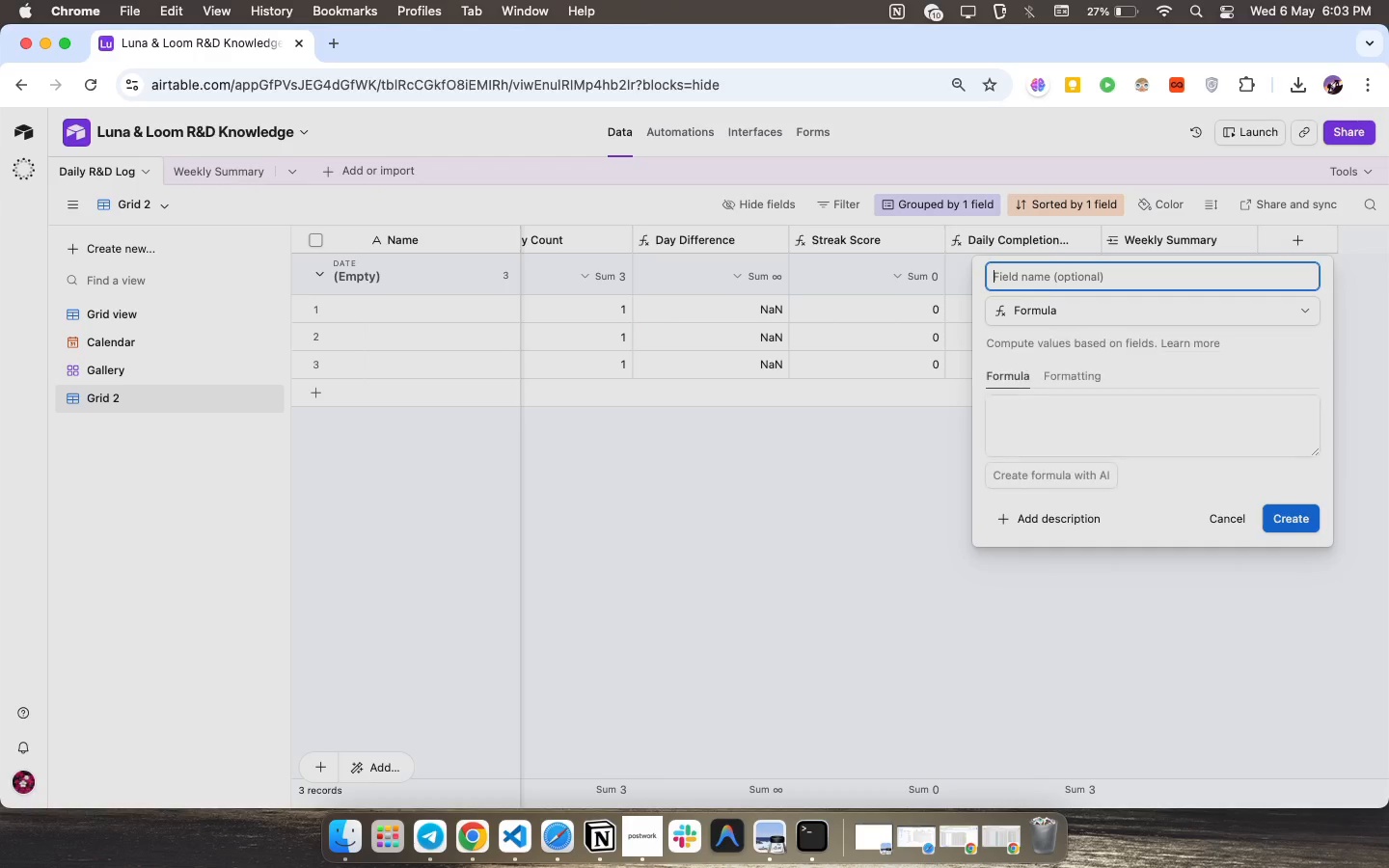 
key(Enter)
 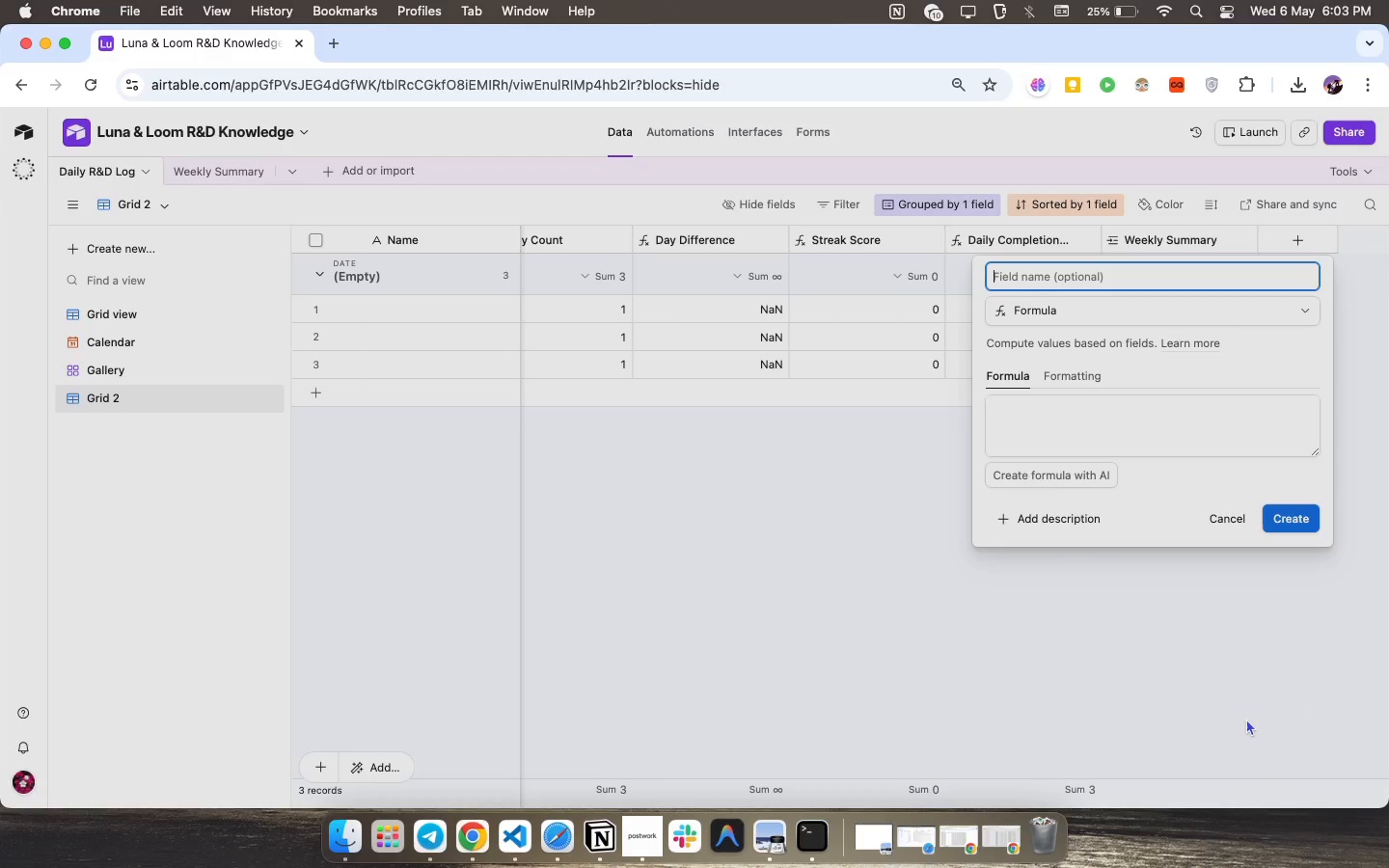 
wait(20.69)
 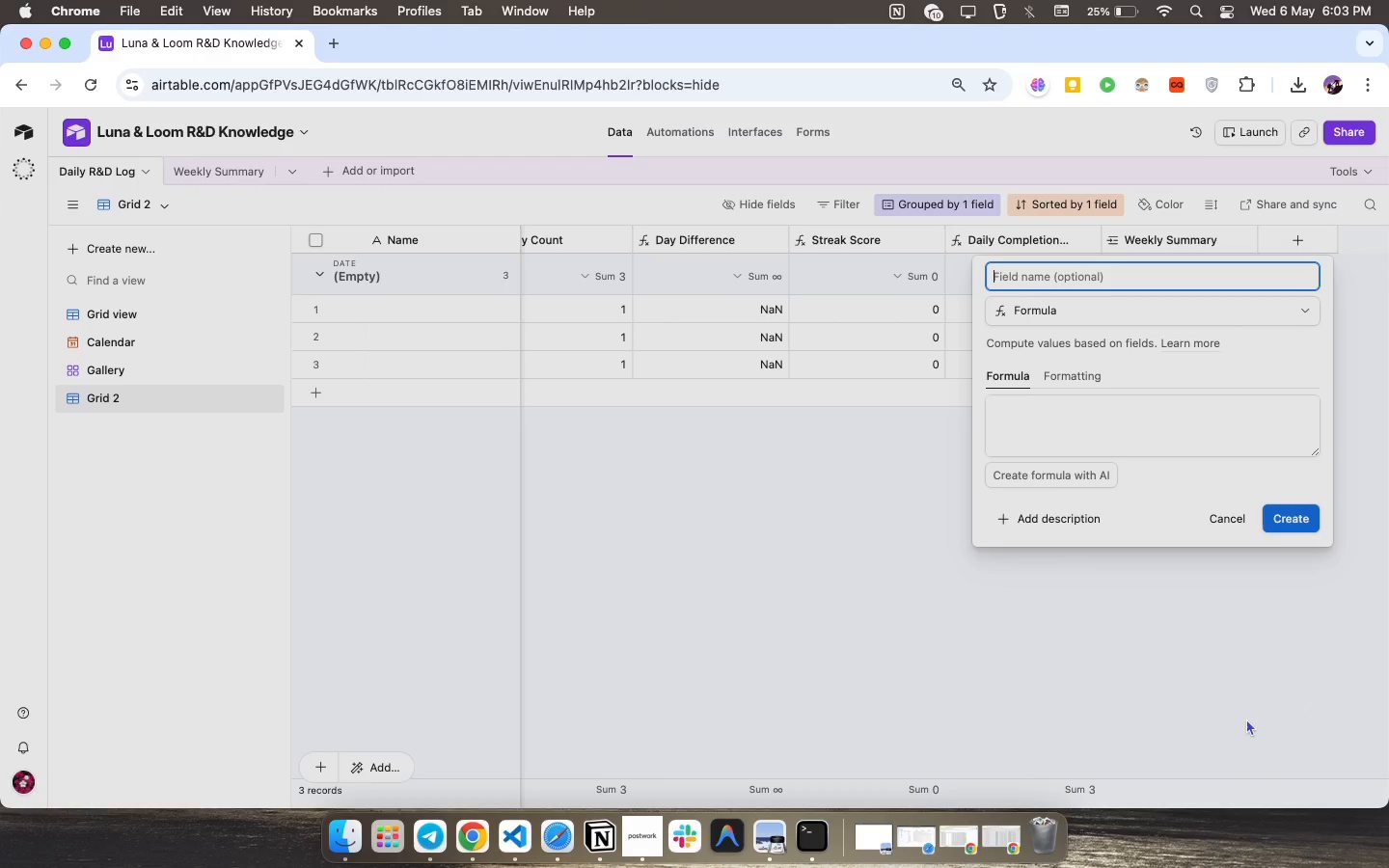 
type(Monthly Consistency Score)
 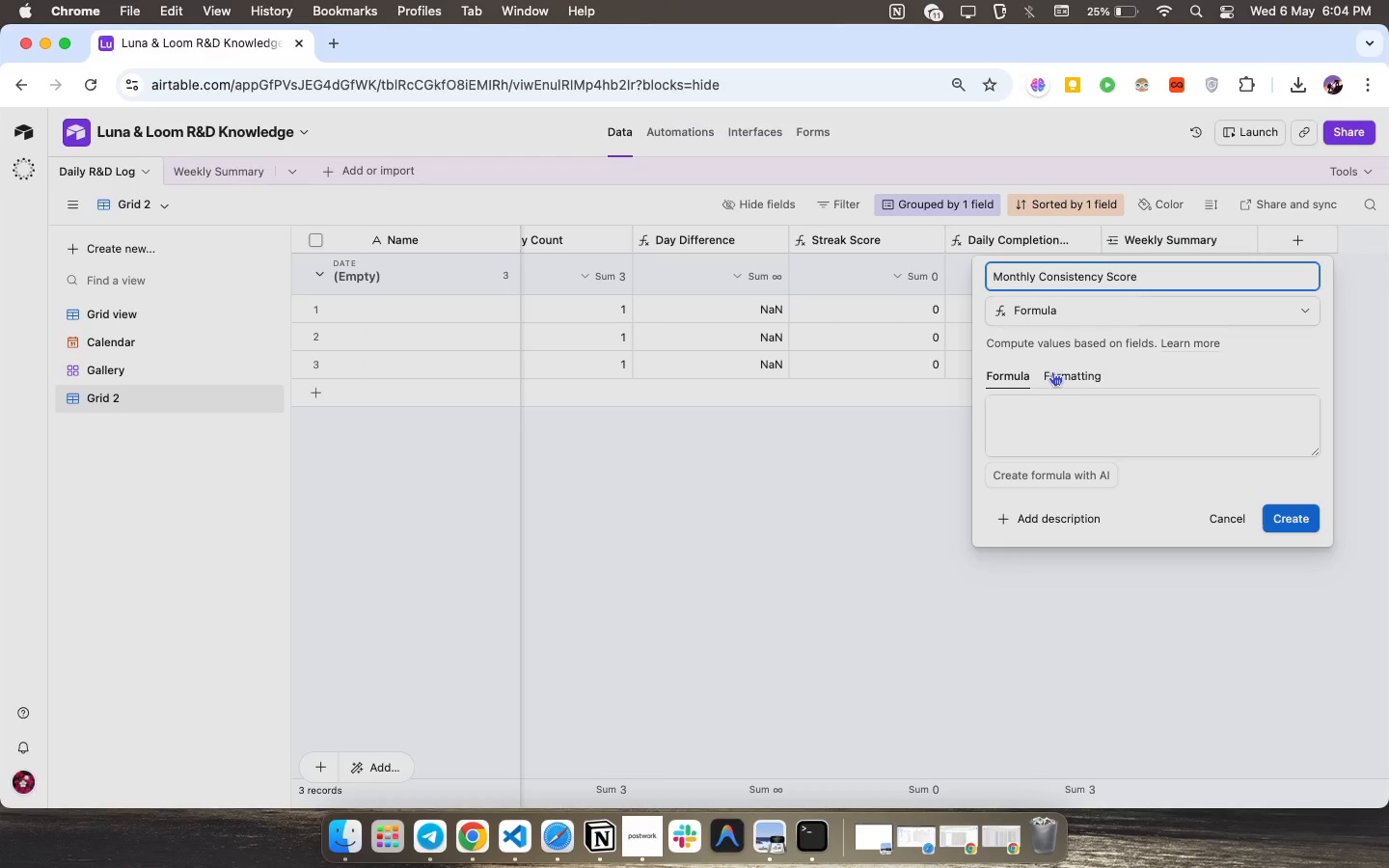 
left_click([1081, 416])
 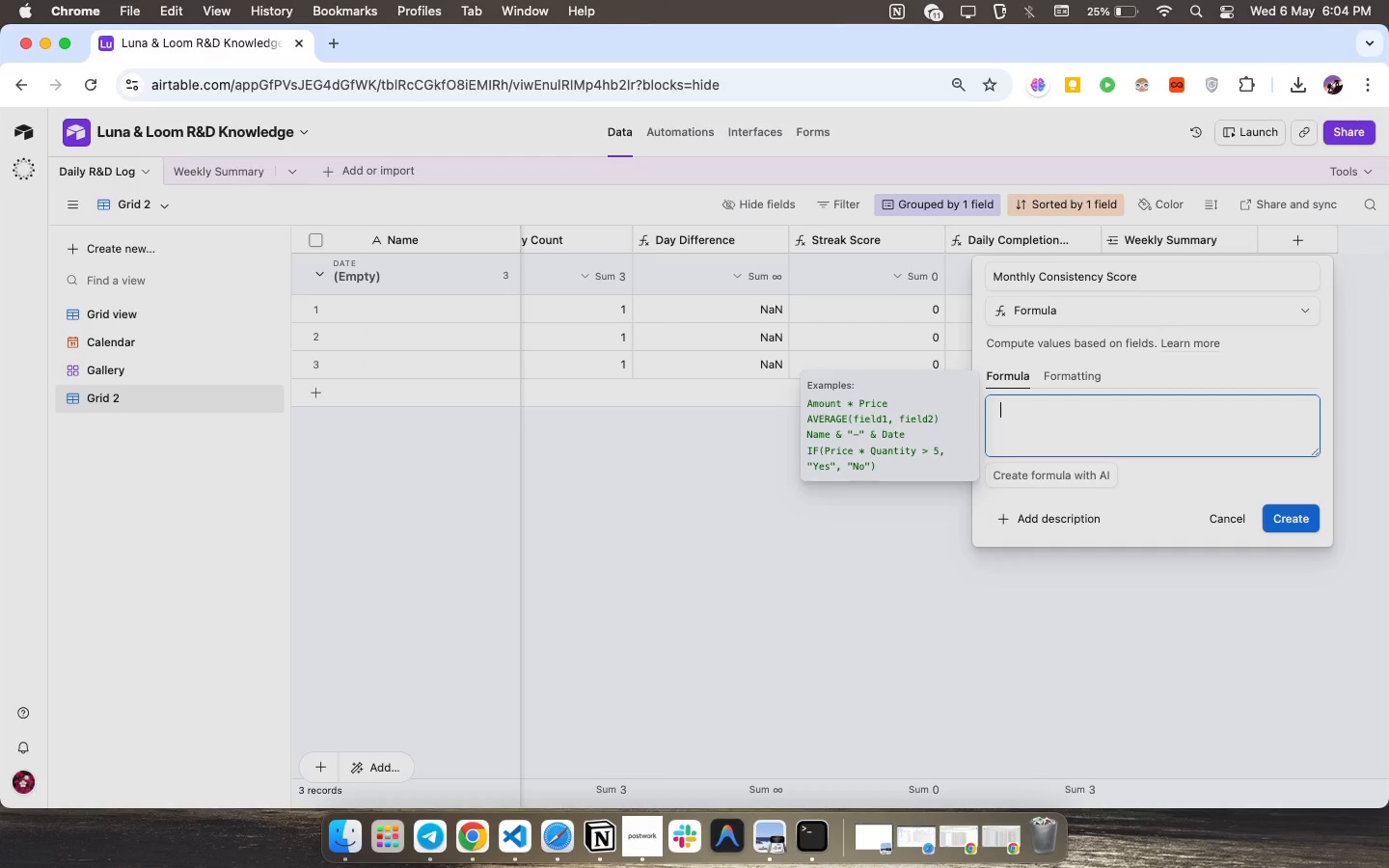 
type(if)
 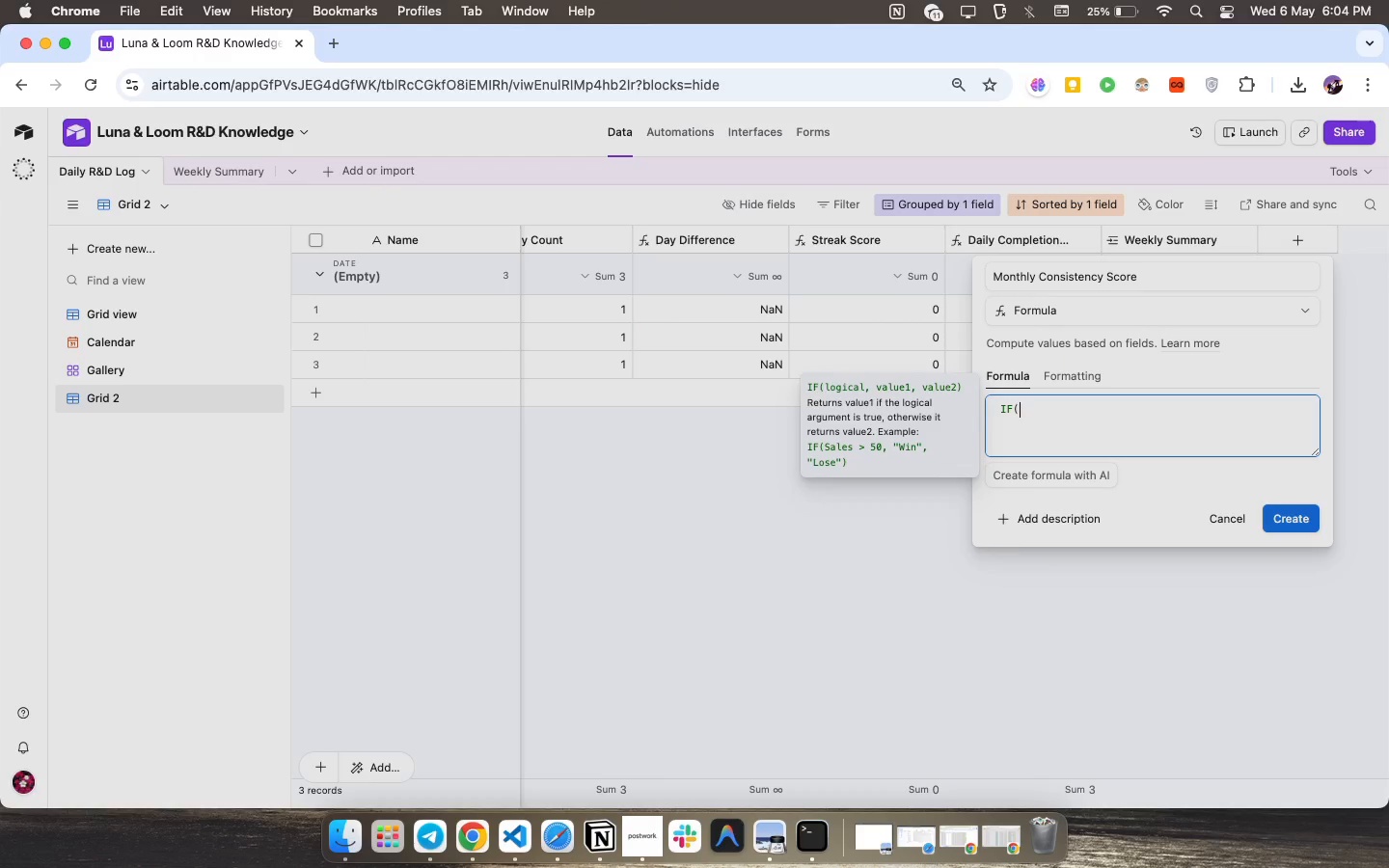 
key(Enter)
 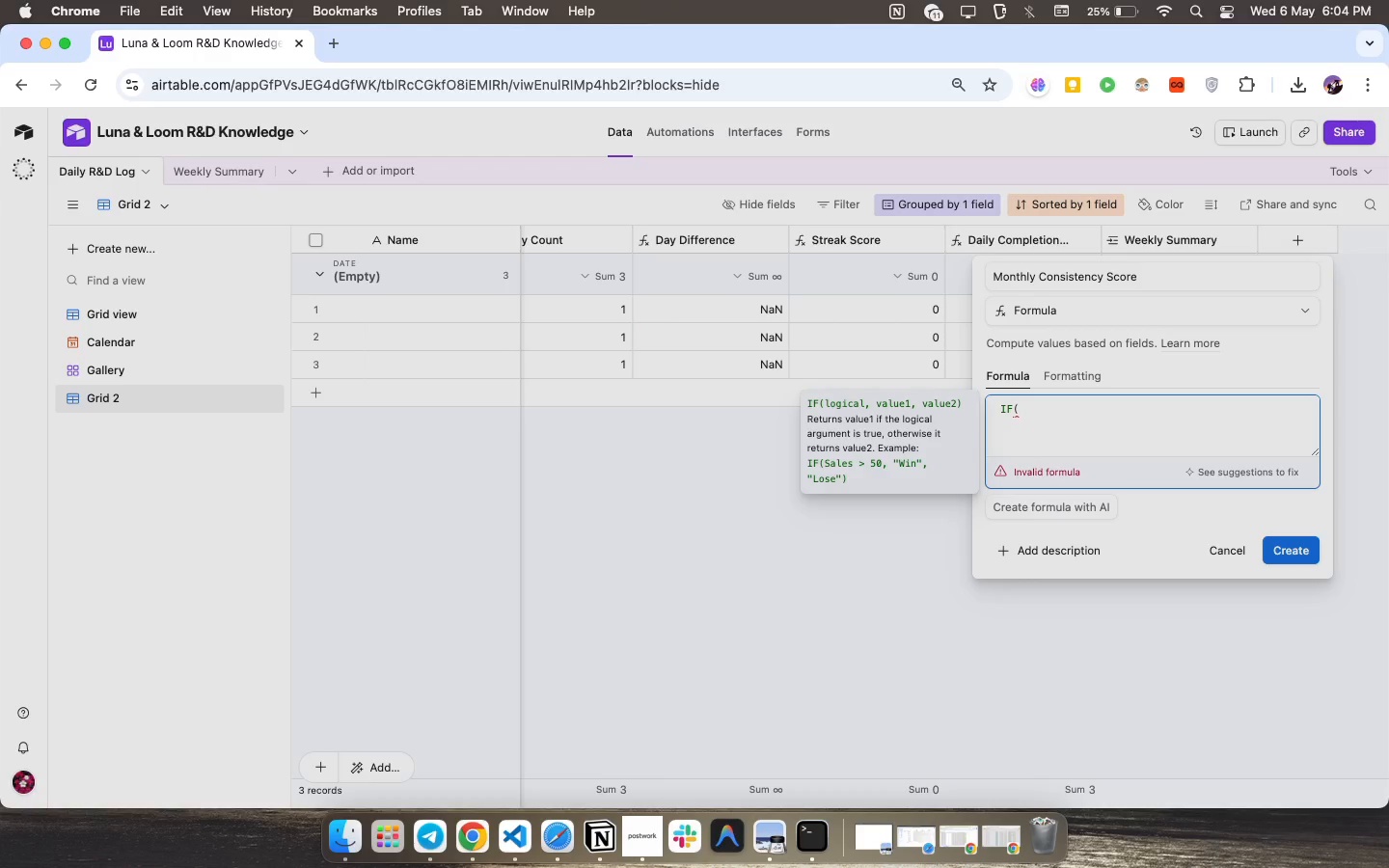 
wait(21.21)
 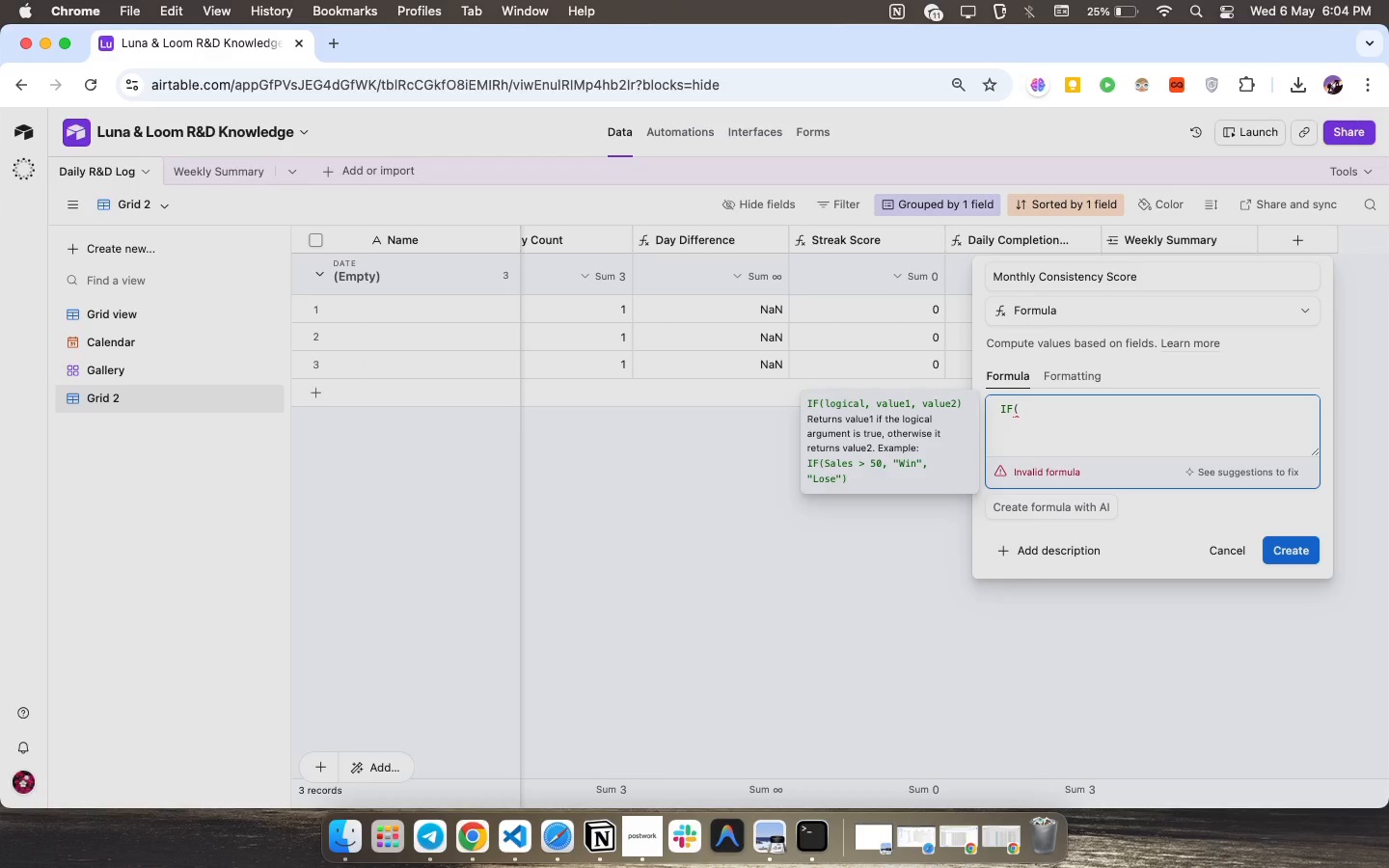 
key(L)
 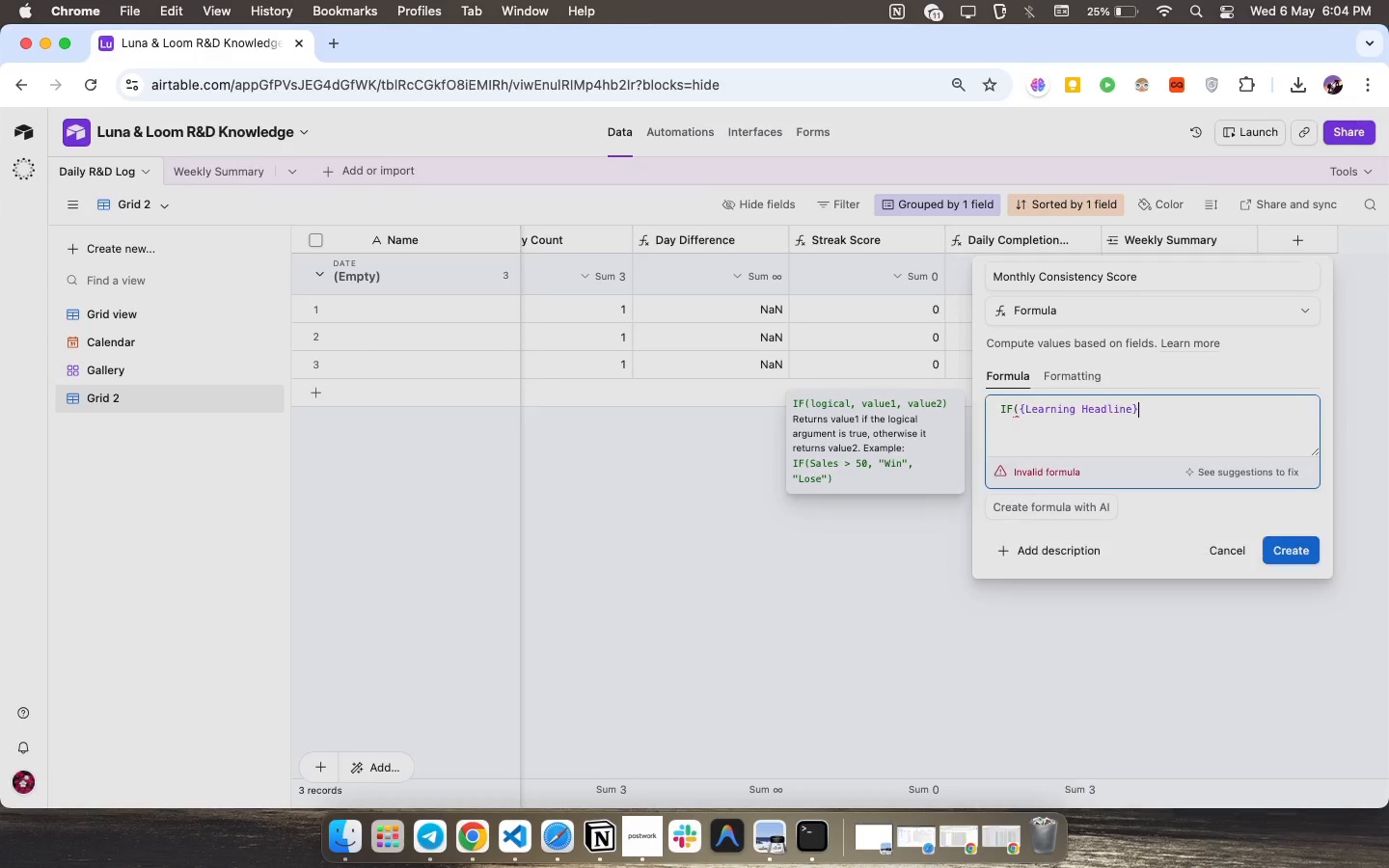 
key(Enter)
 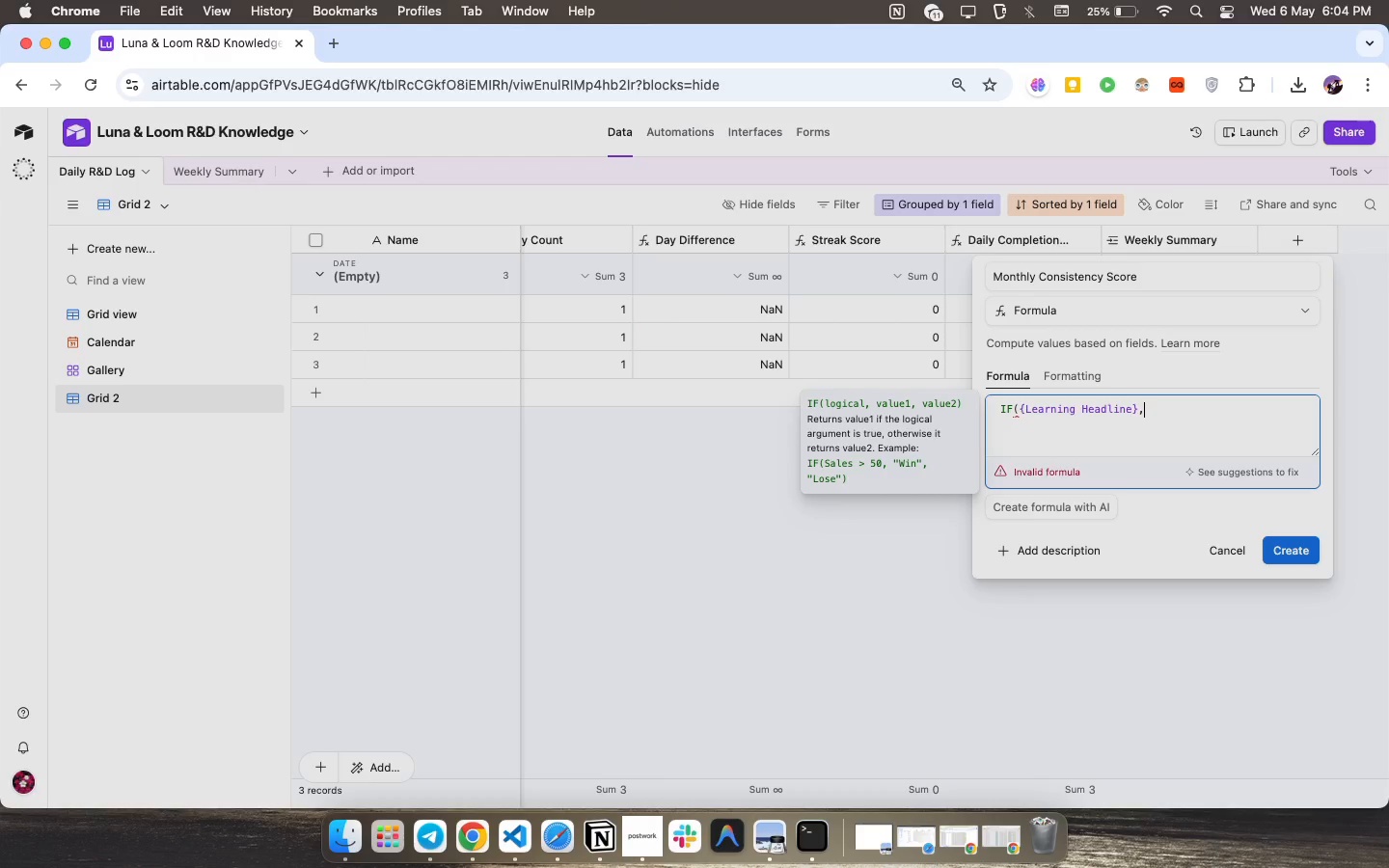 
type(,100,0))
 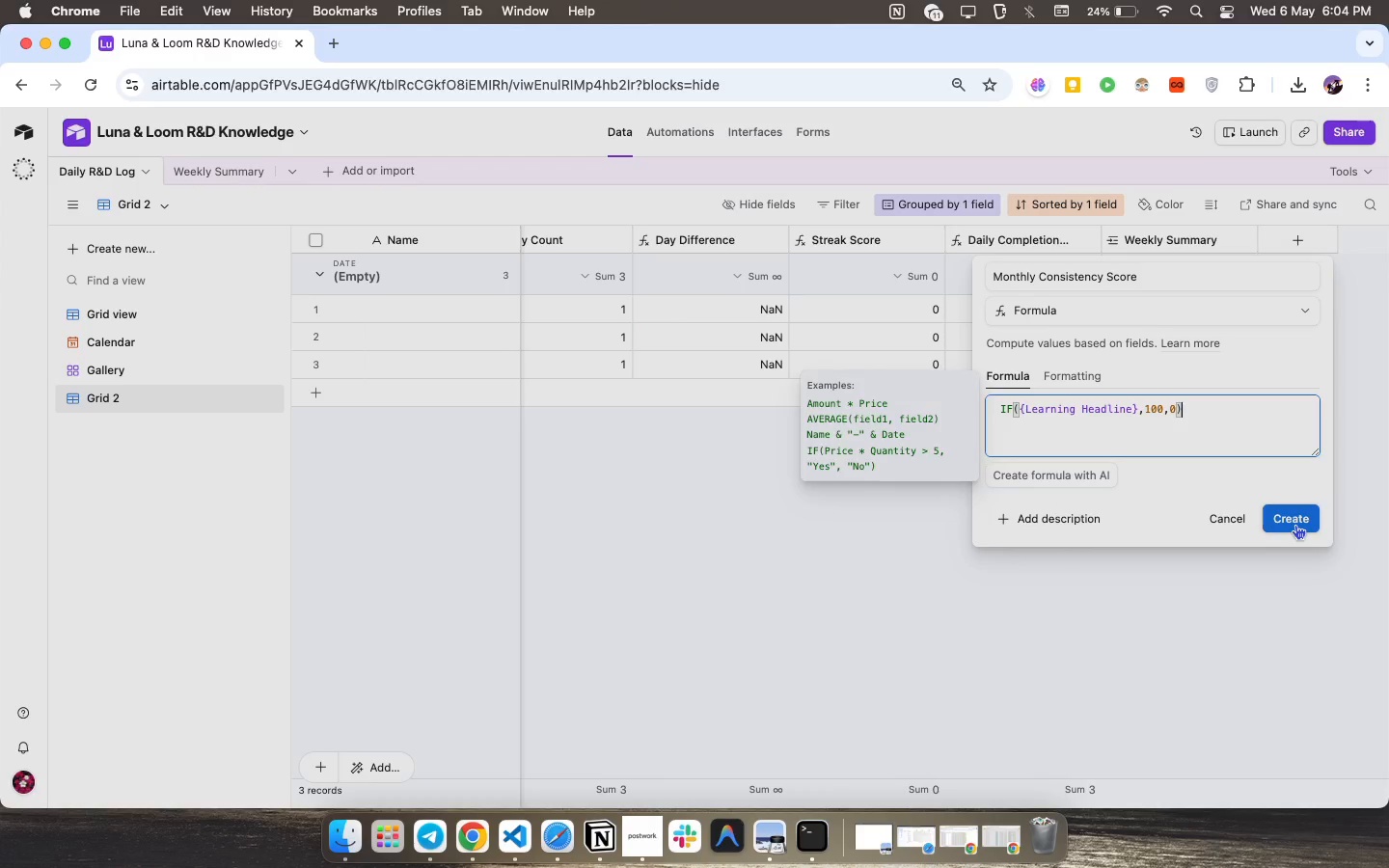 
left_click([1295, 525])
 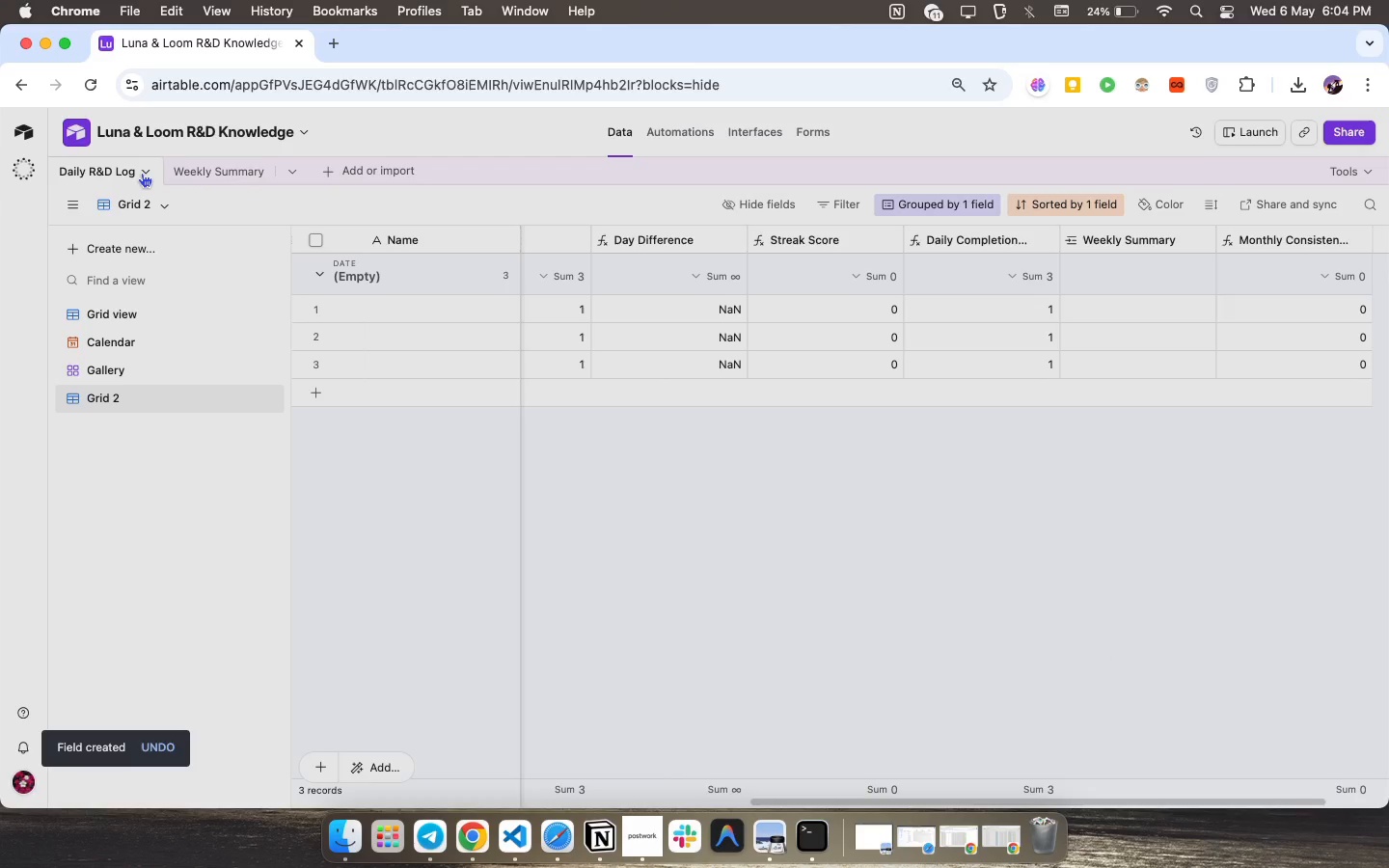 
wait(11.21)
 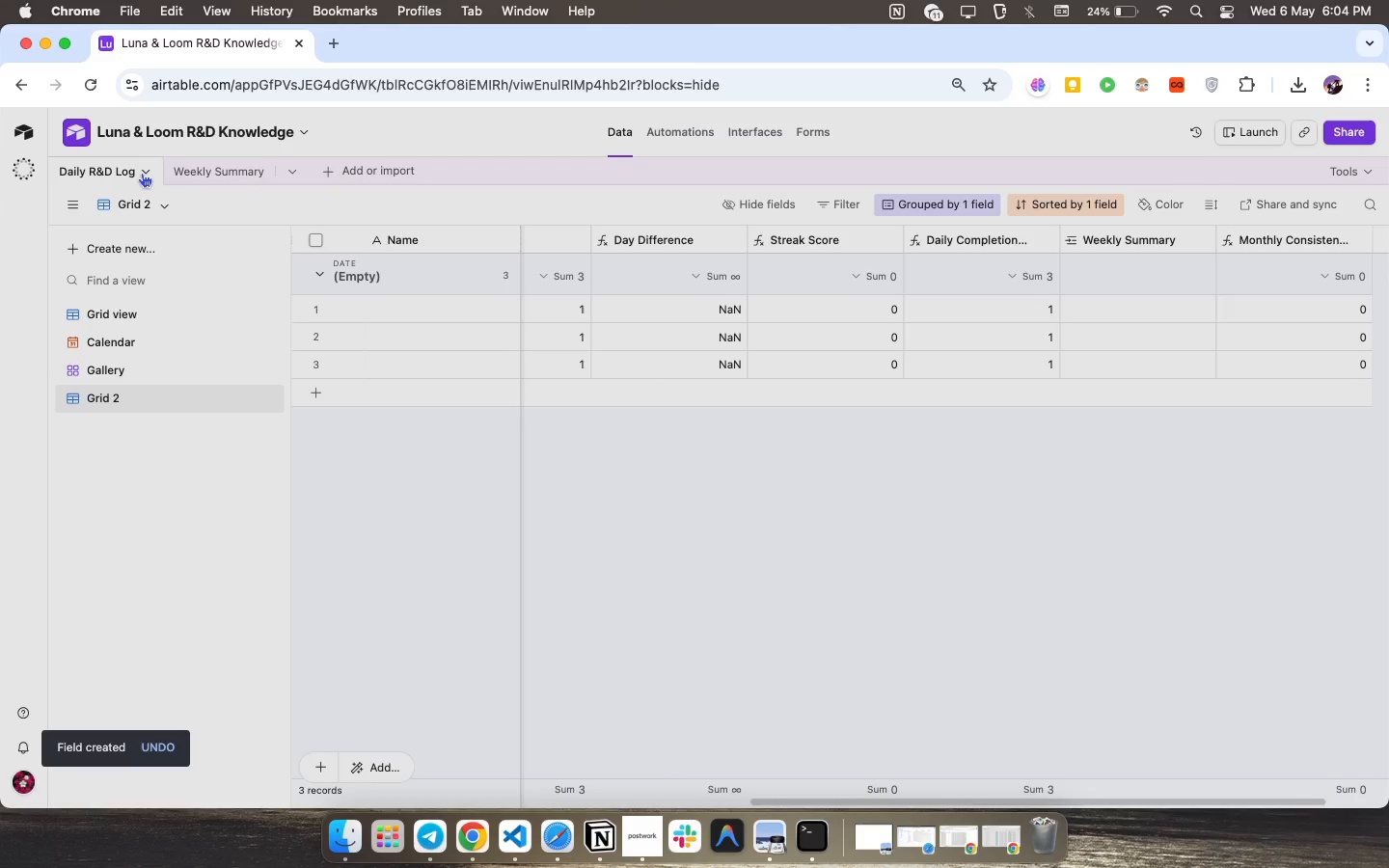 
scroll: coordinate [1076, 361], scroll_direction: up, amount: 62.0
 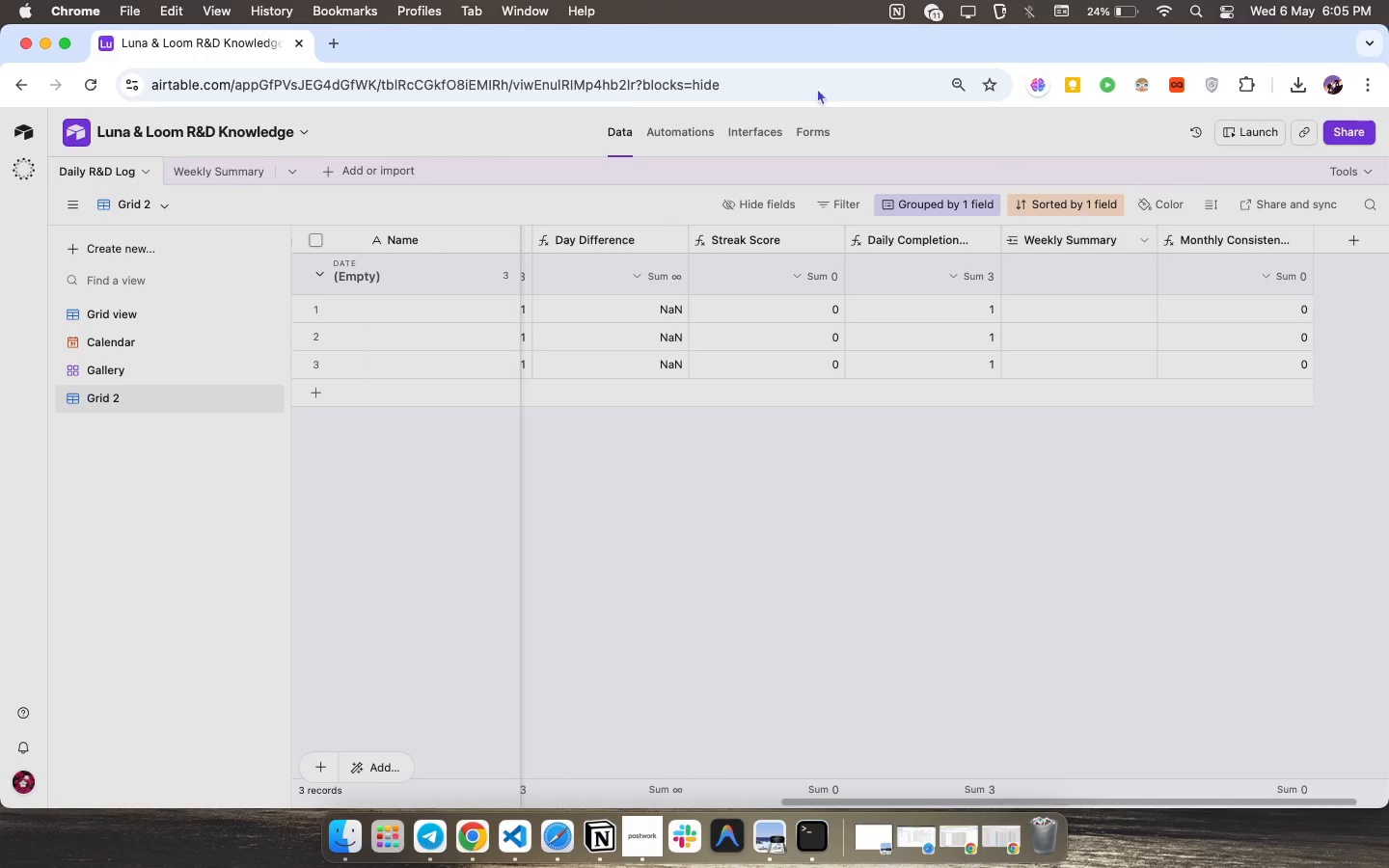 
wait(5.06)
 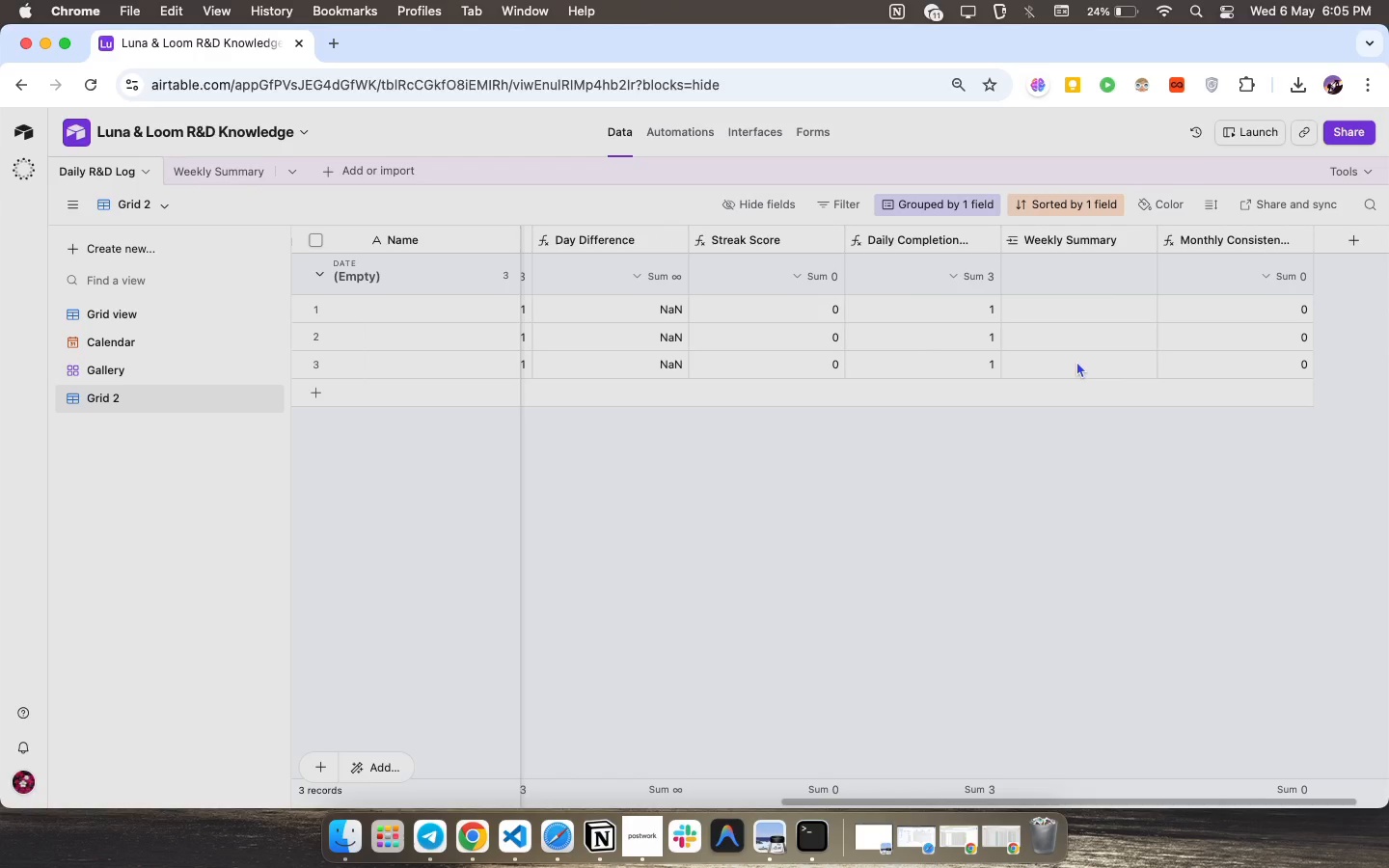 
left_click([251, 167])
 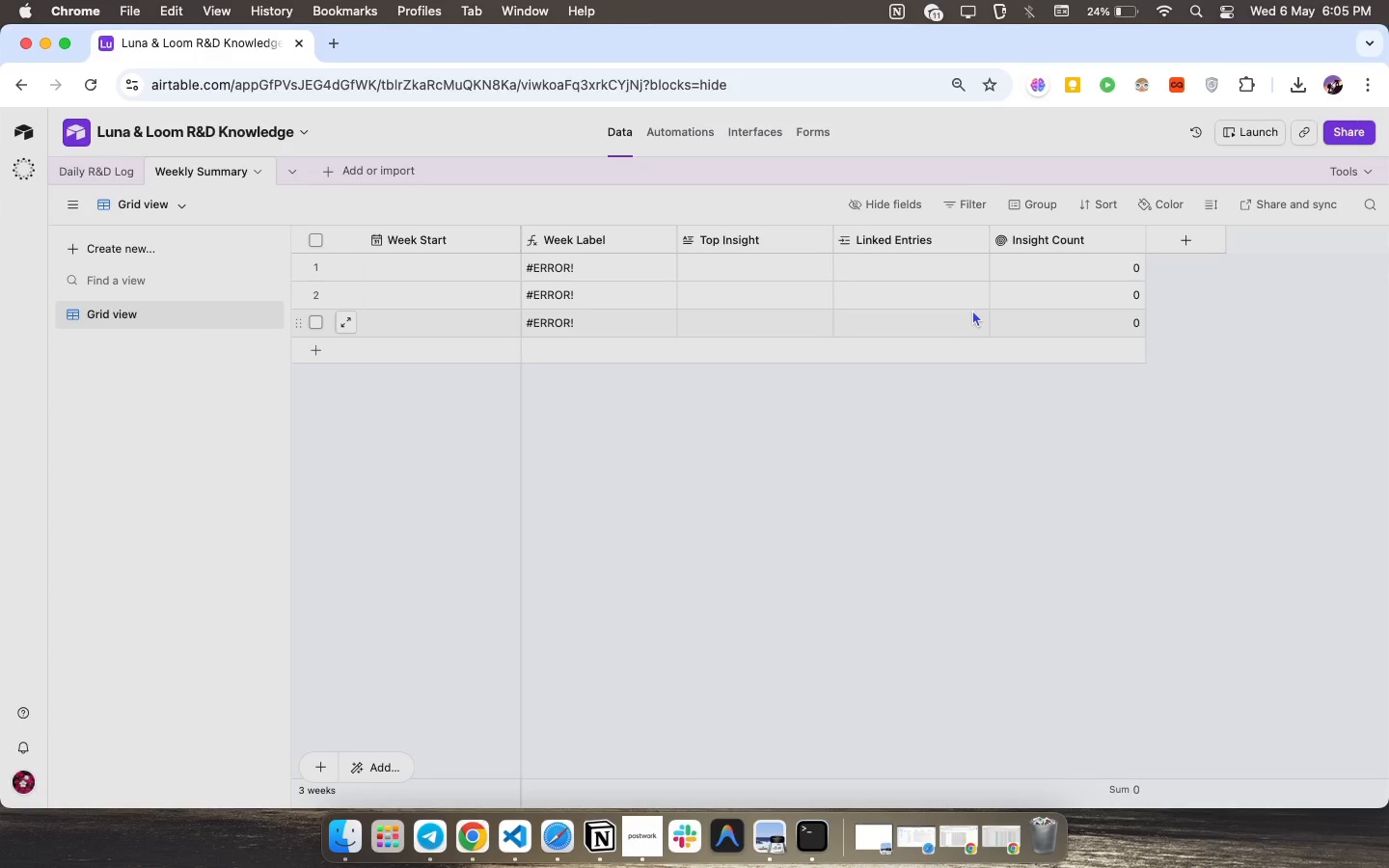 
scroll: coordinate [971, 310], scroll_direction: up, amount: 11.0
 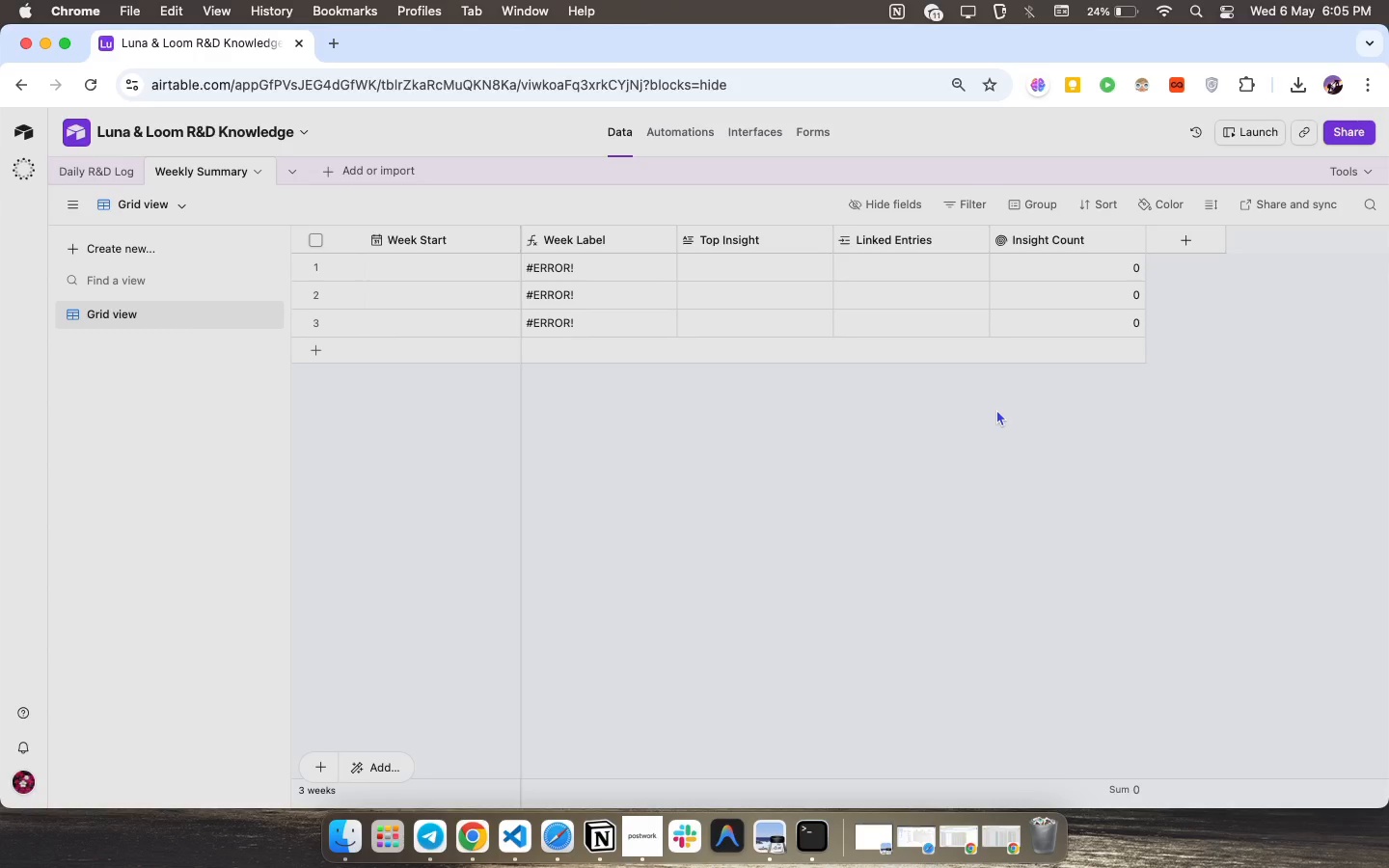 
scroll: coordinate [814, 424], scroll_direction: down, amount: 6.0
 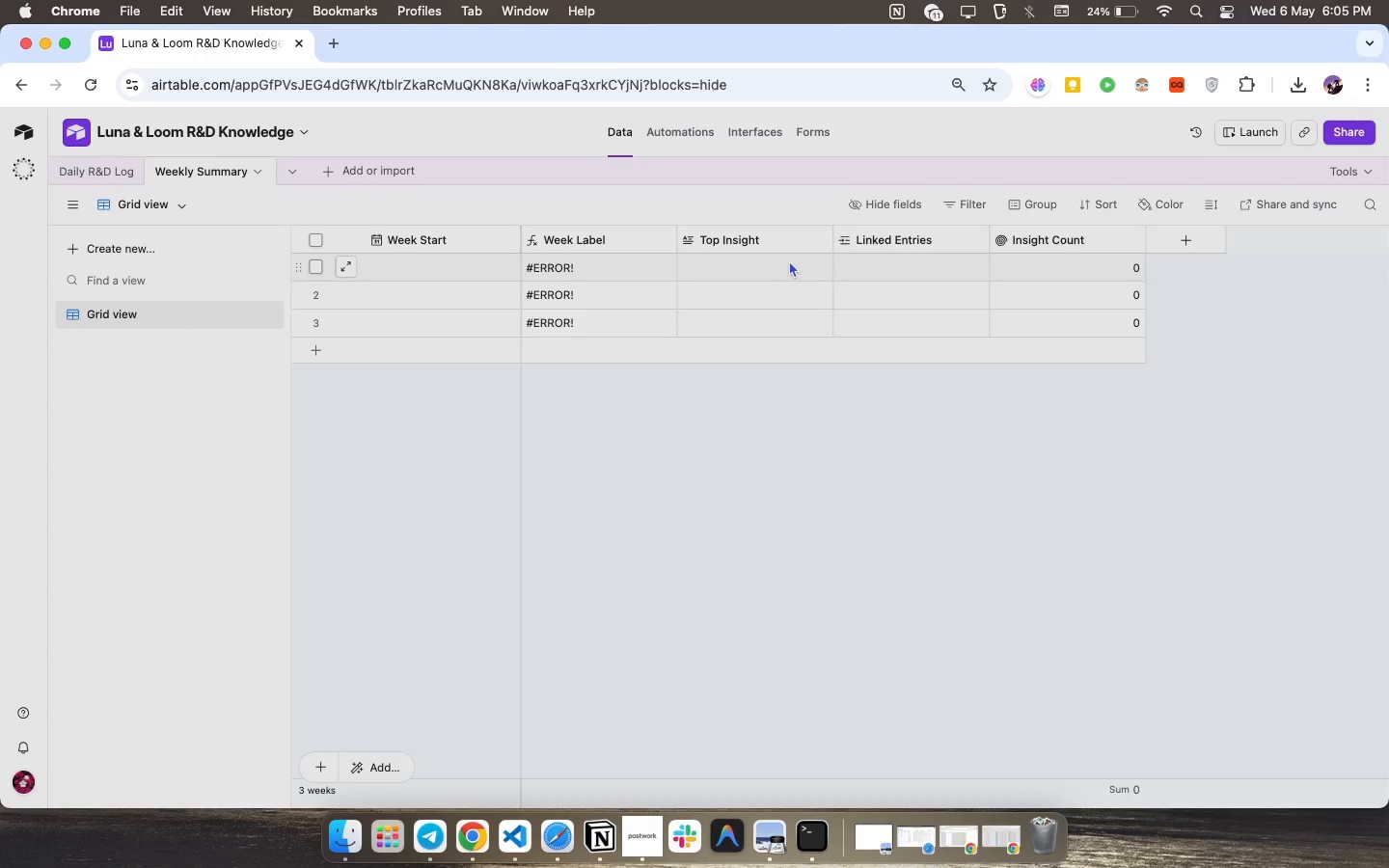 
wait(9.09)
 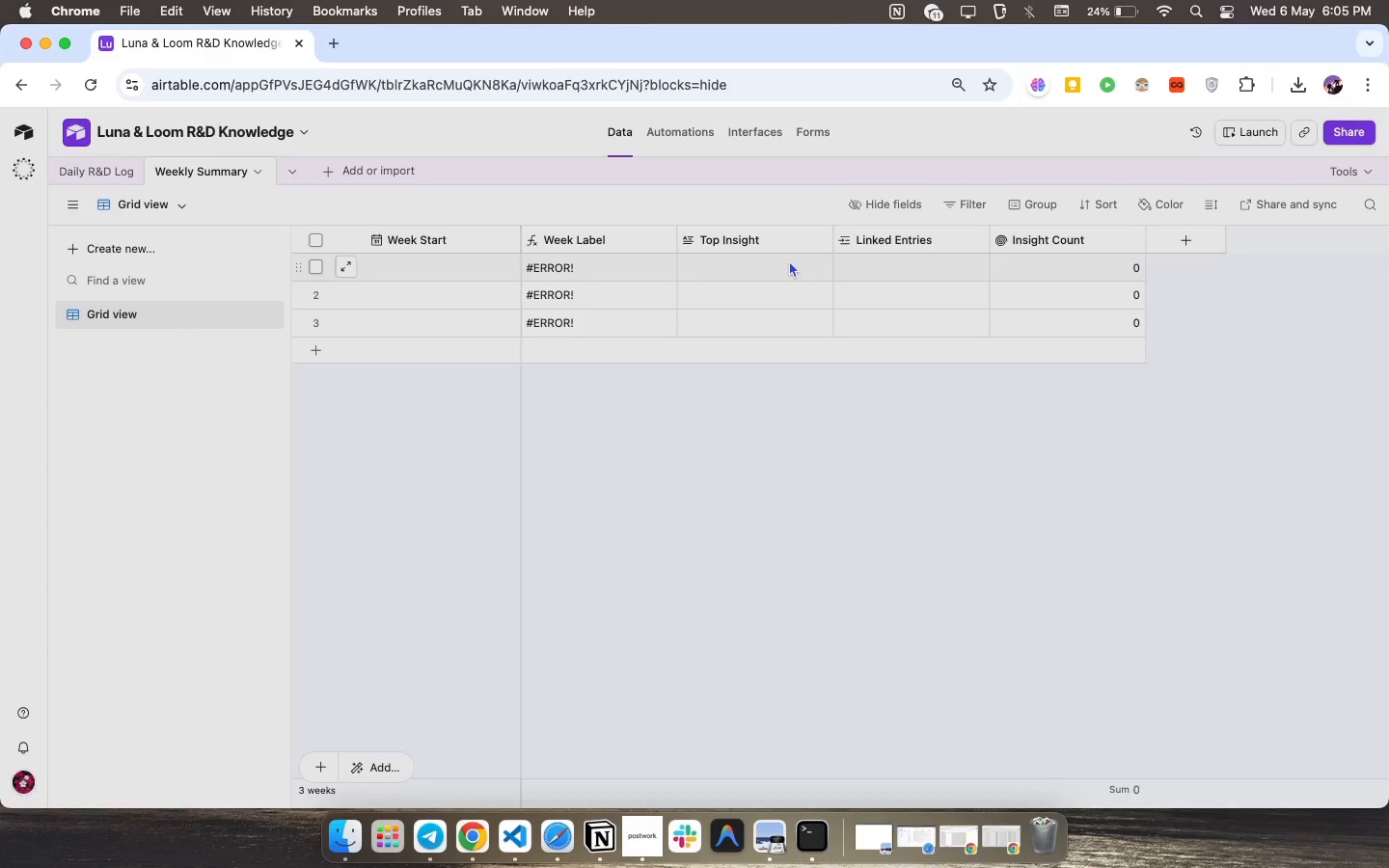 
left_click([68, 176])
 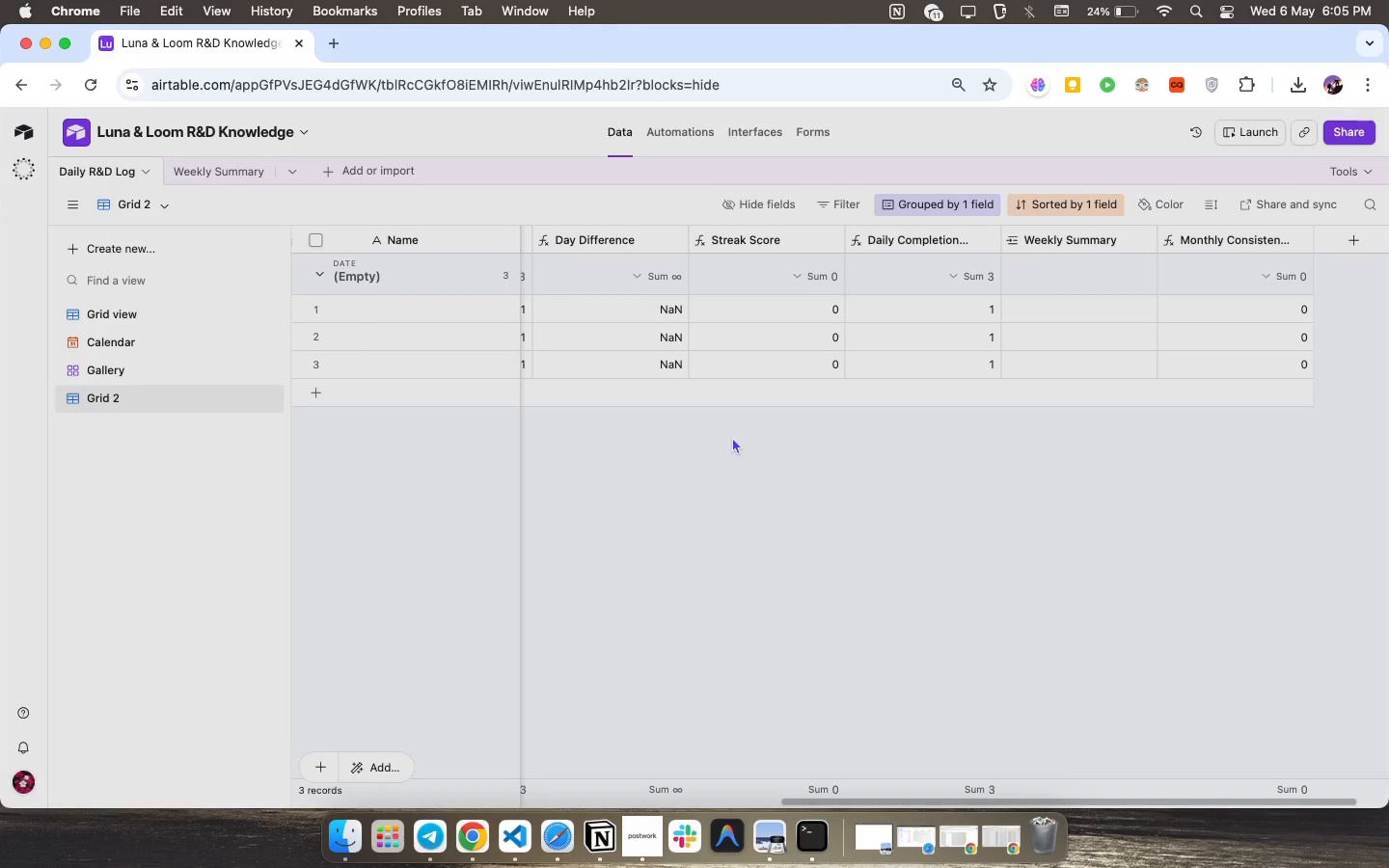 
scroll: coordinate [734, 444], scroll_direction: up, amount: 114.0
 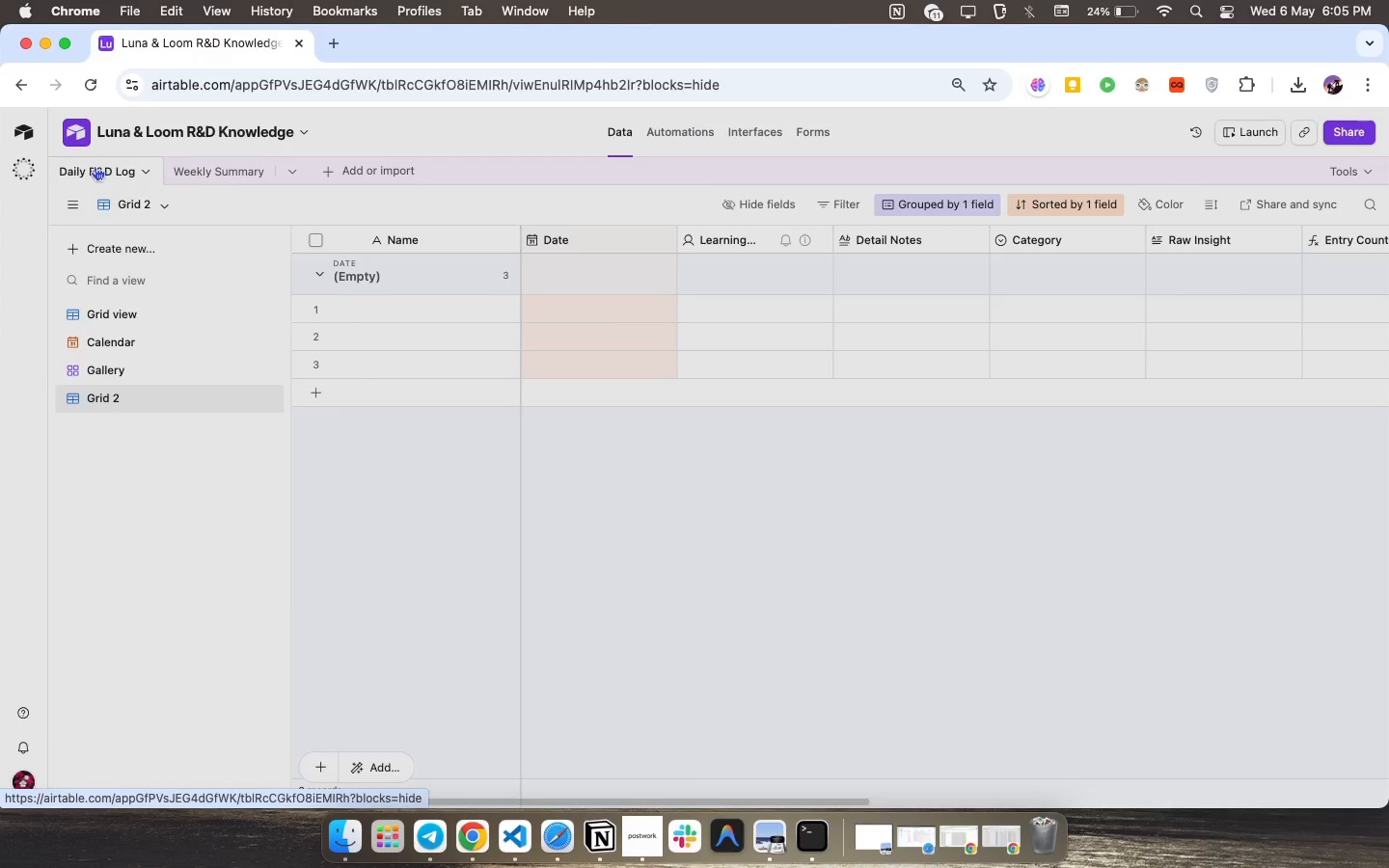 
double_click([95, 166])
 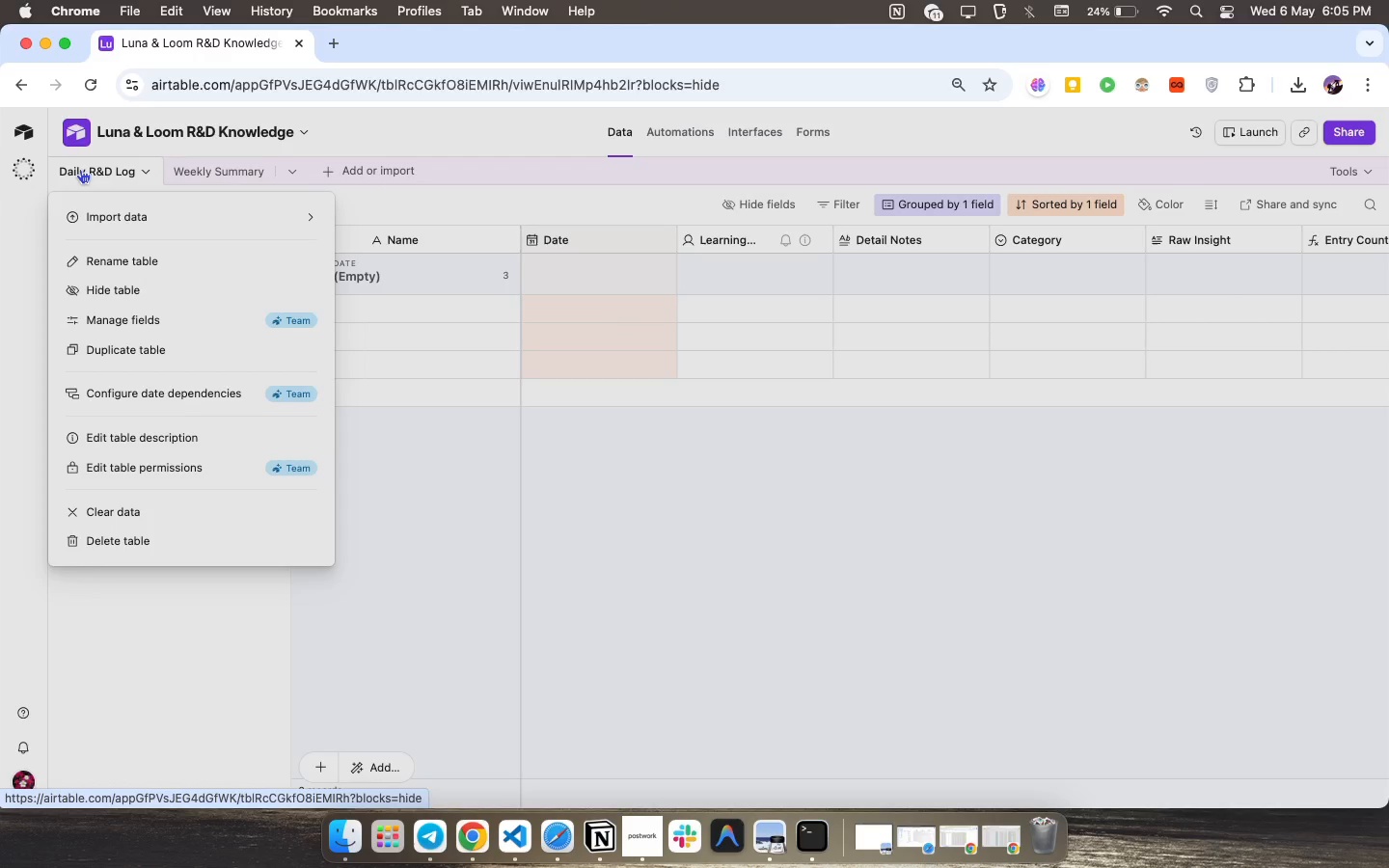 
right_click([80, 169])
 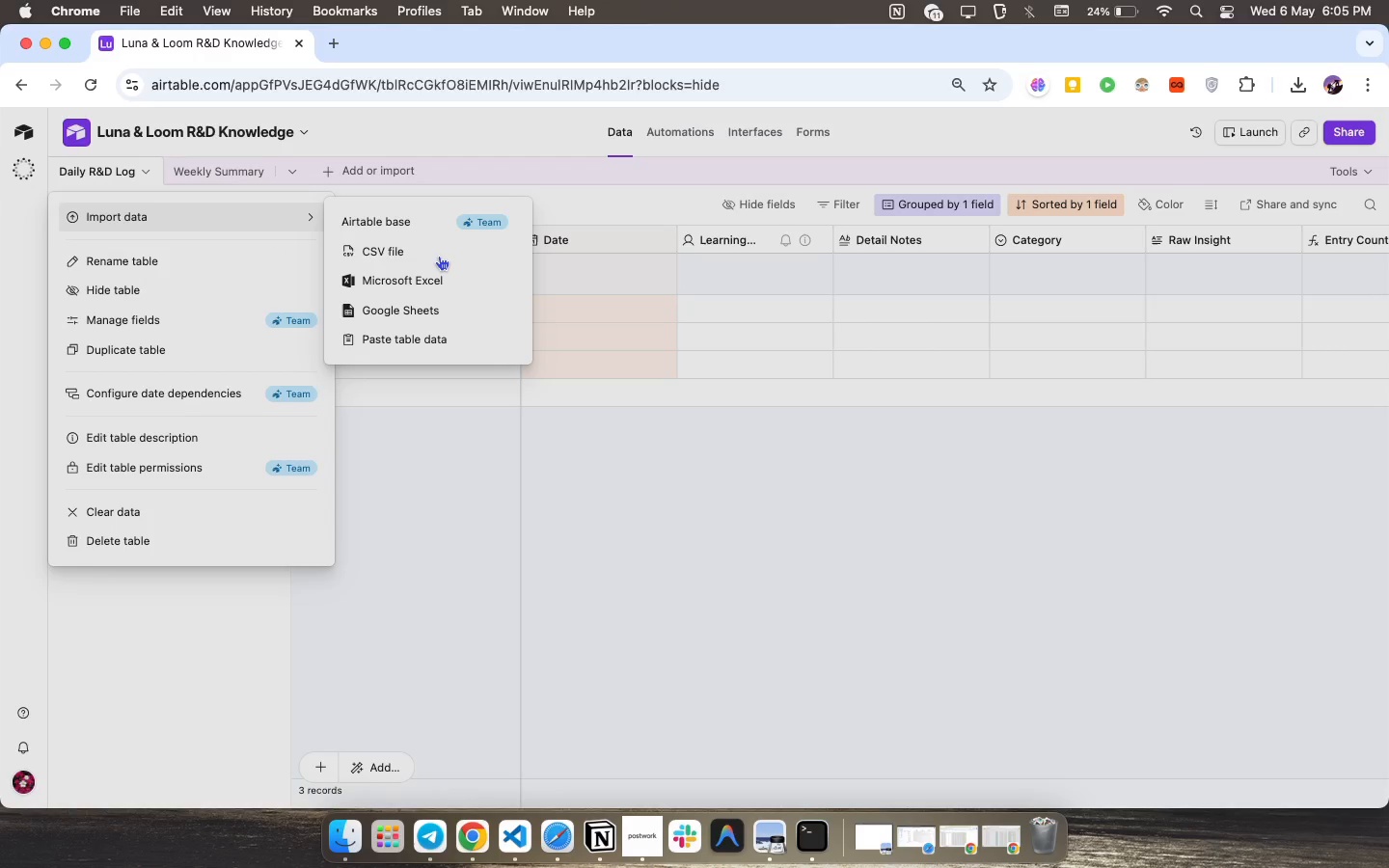 
left_click([439, 256])
 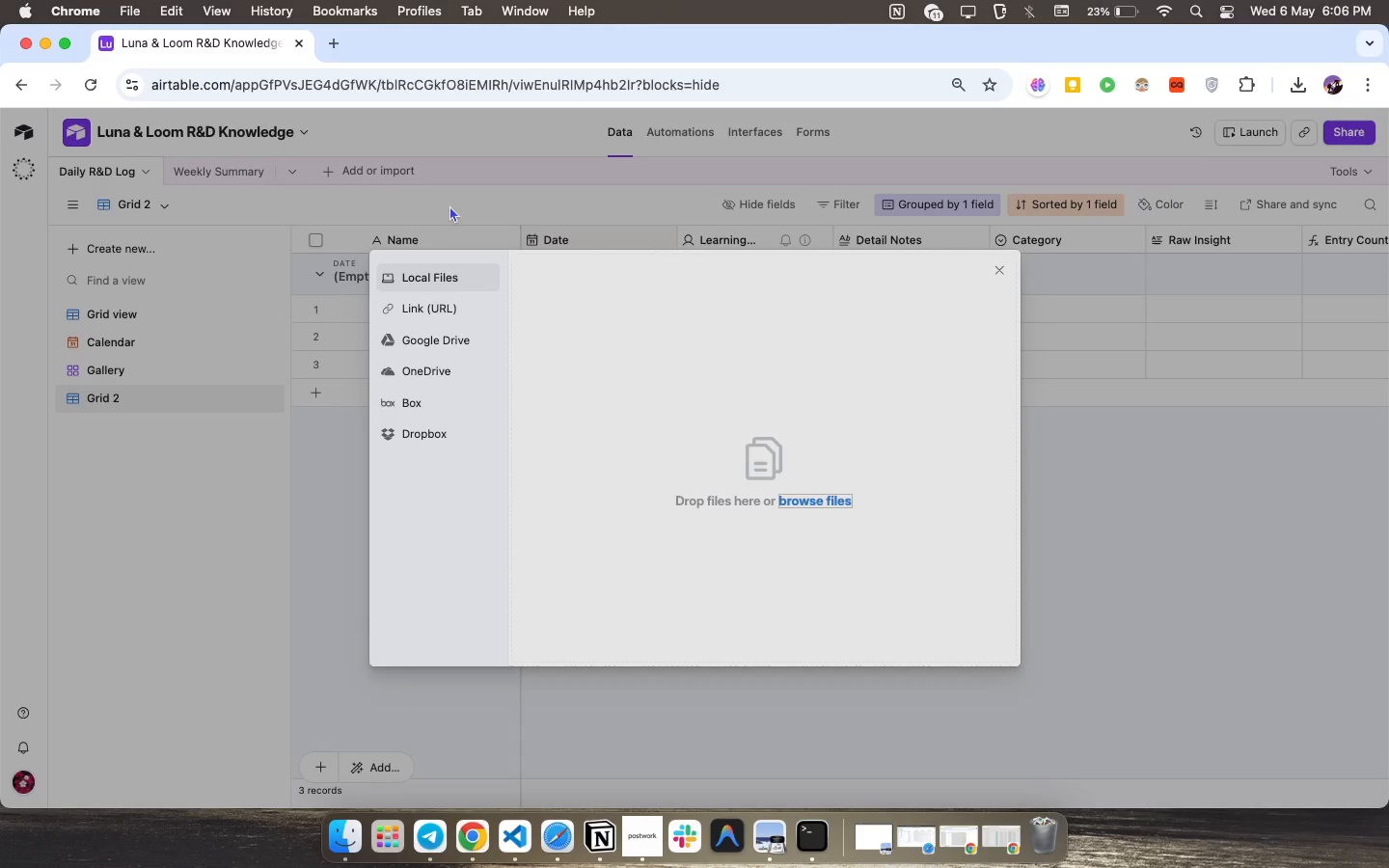 
wait(27.34)
 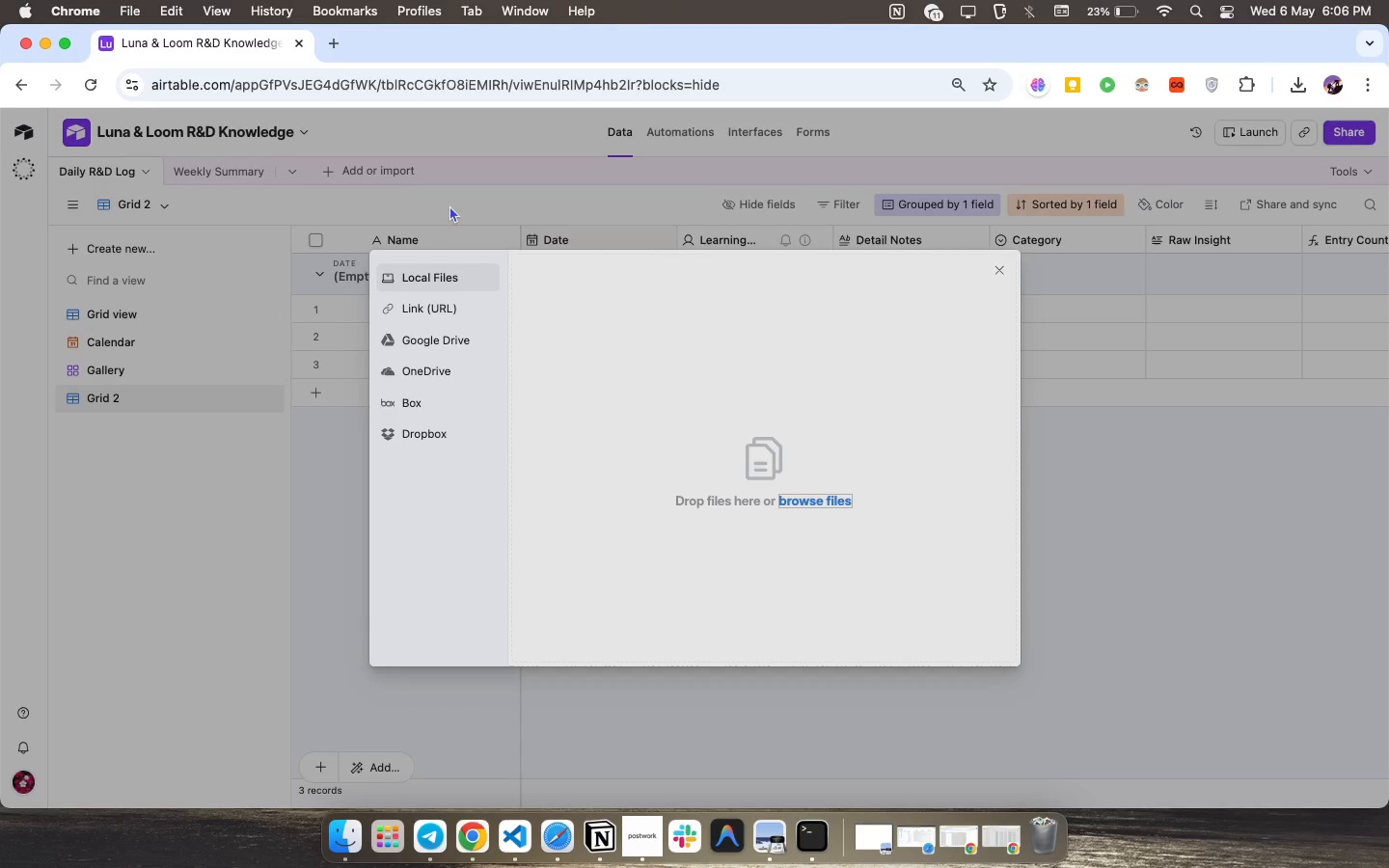 
left_click([807, 500])
 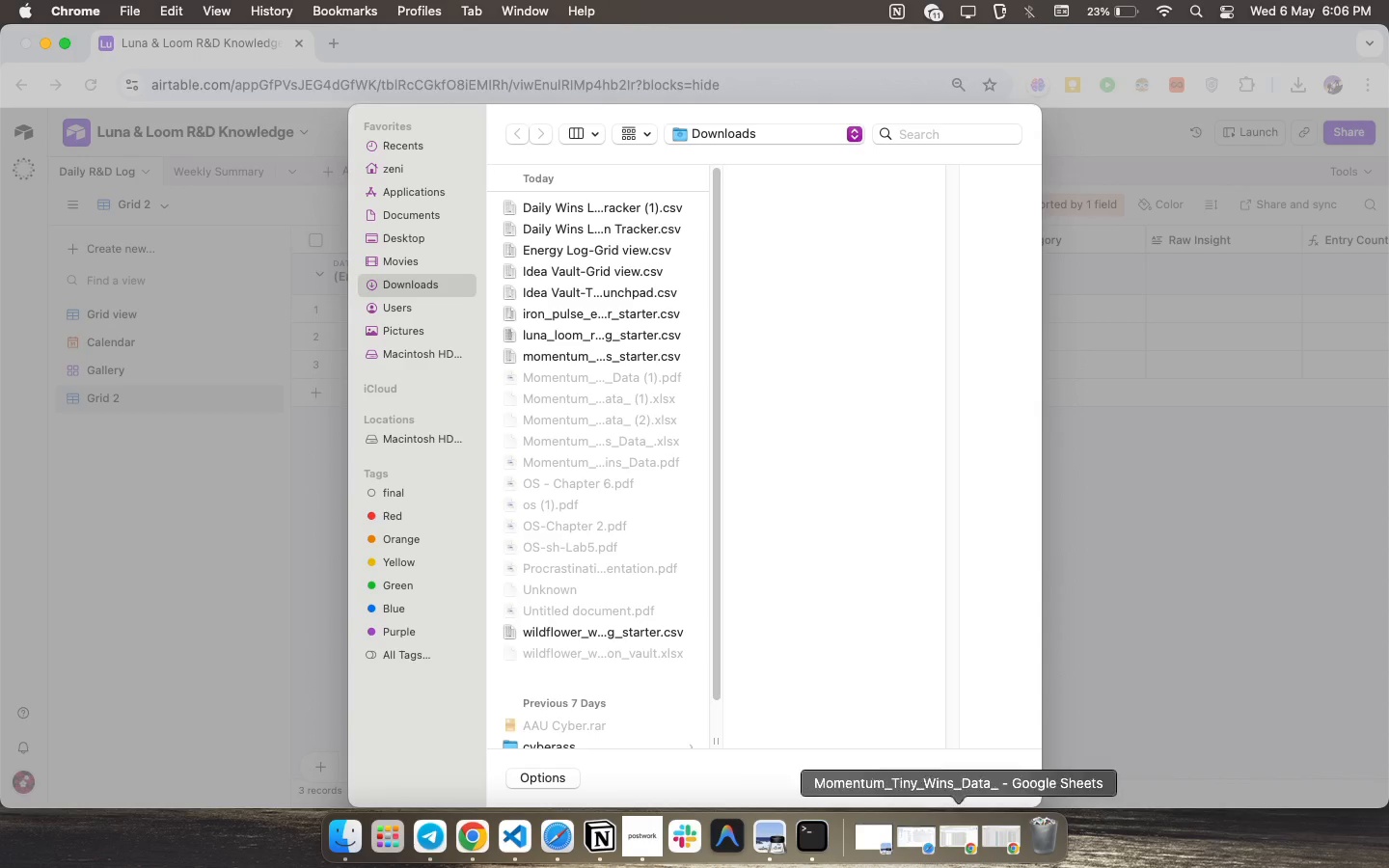 
wait(5.44)
 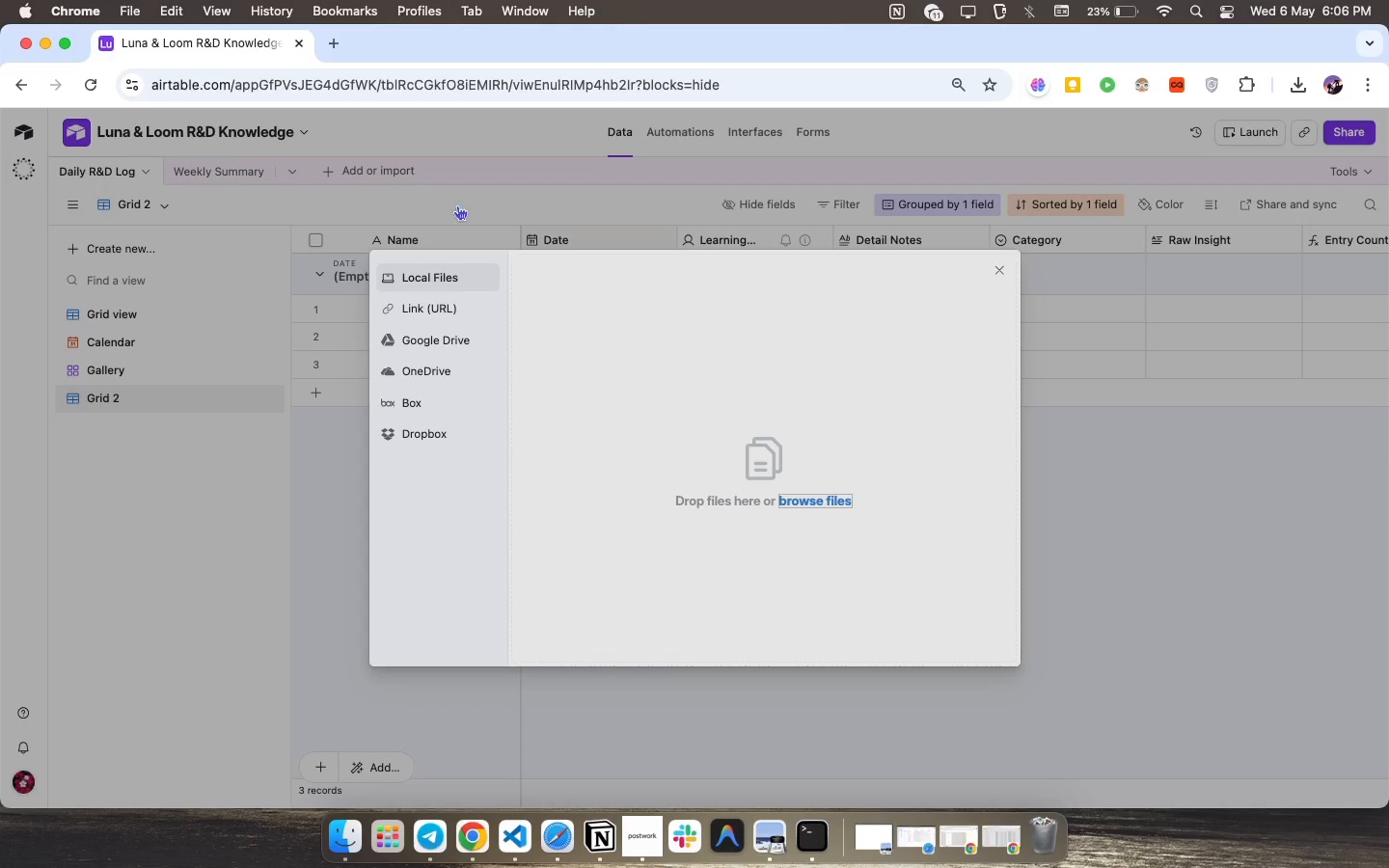 
left_click([641, 827])